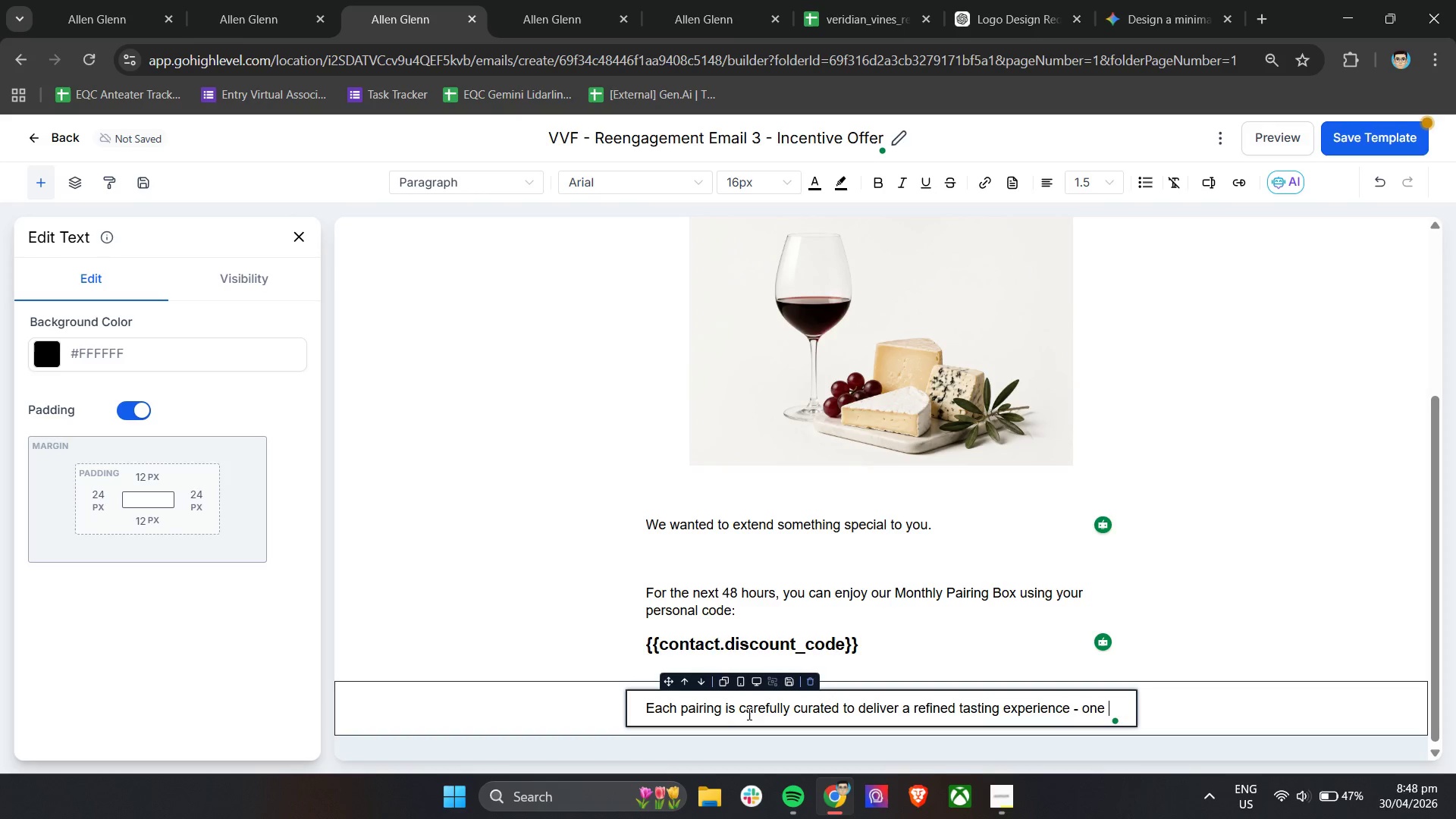 
type(our)
 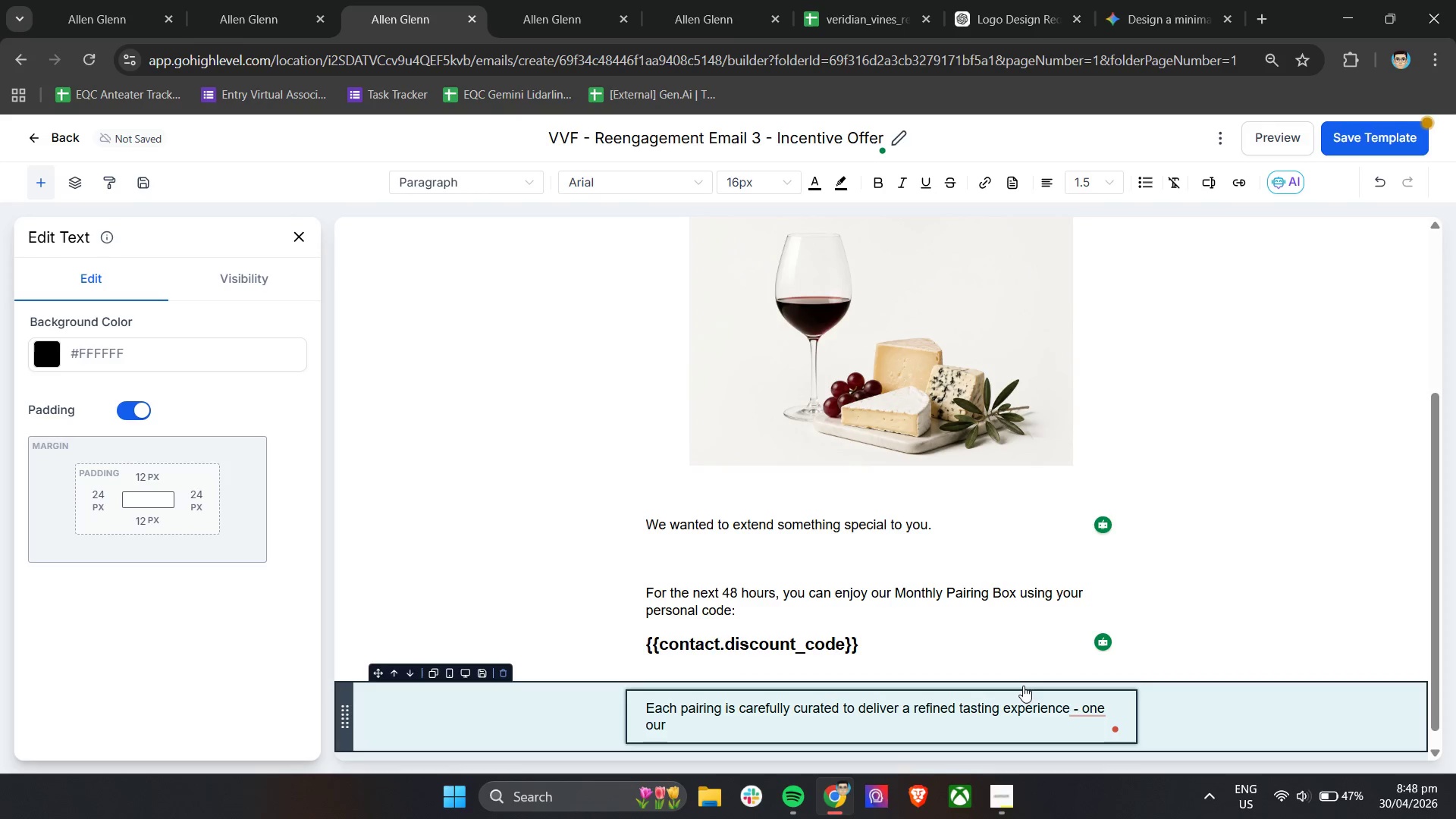 
left_click([1084, 707])
 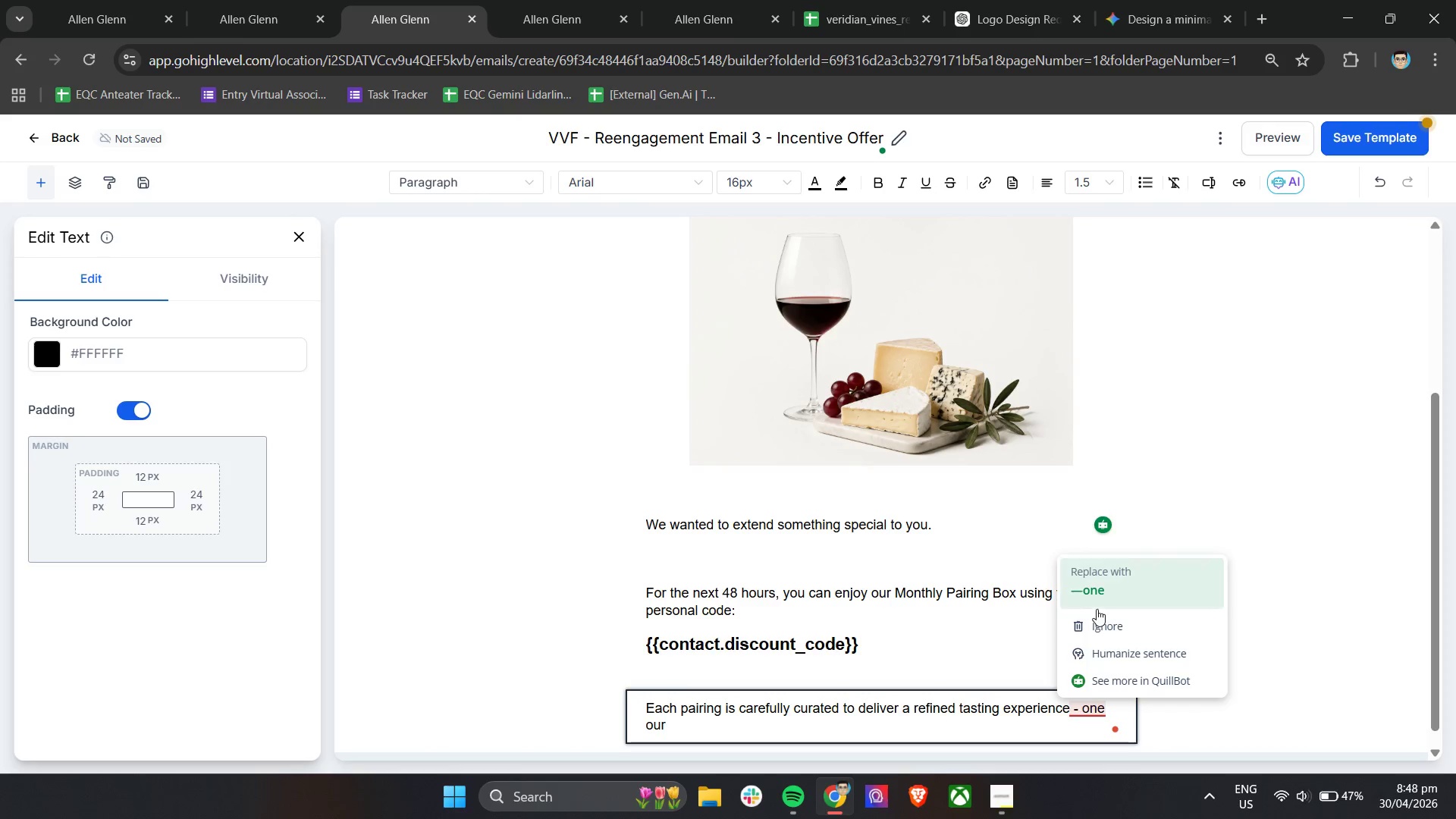 
left_click([1106, 601])
 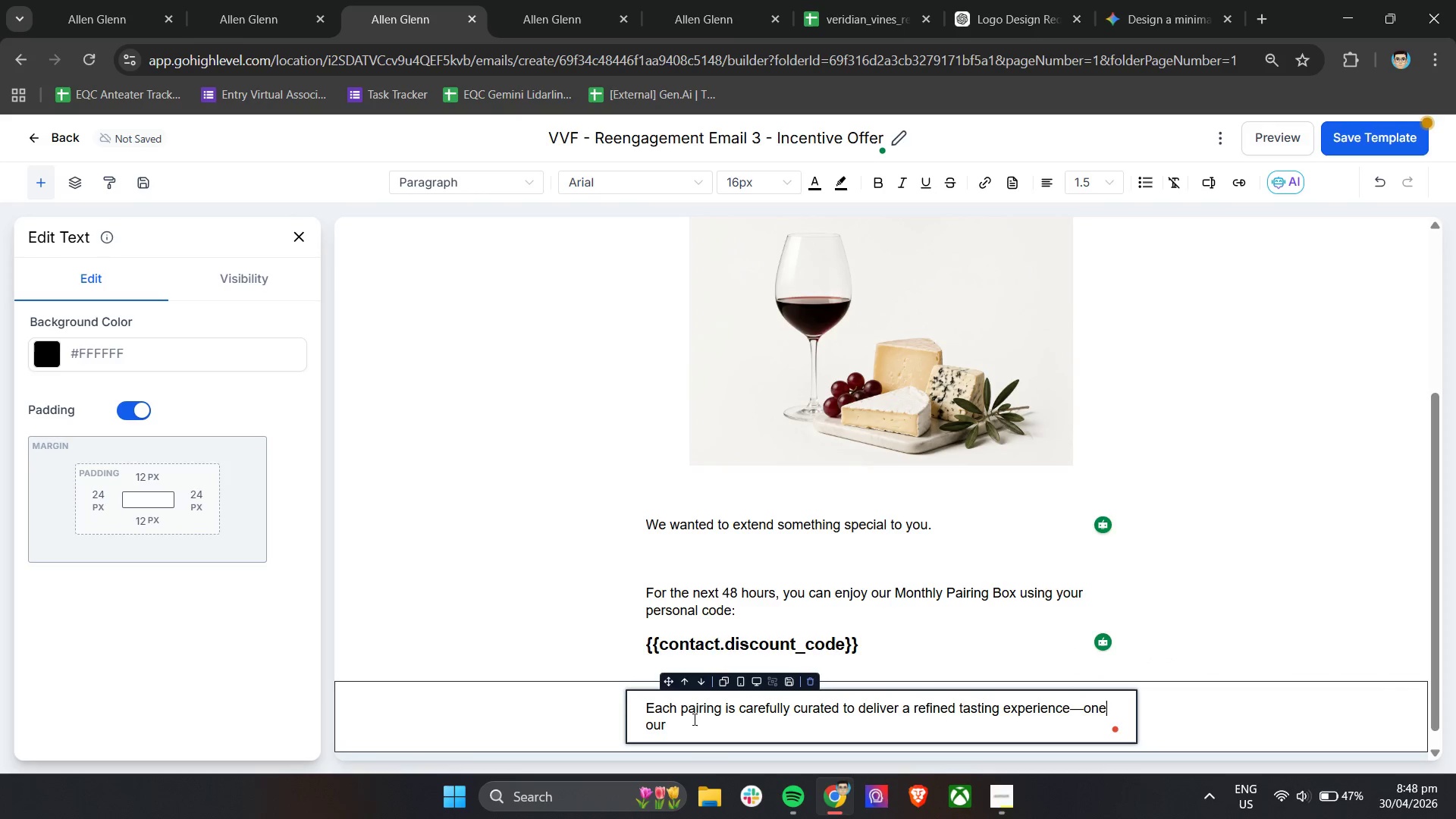 
left_click([691, 720])
 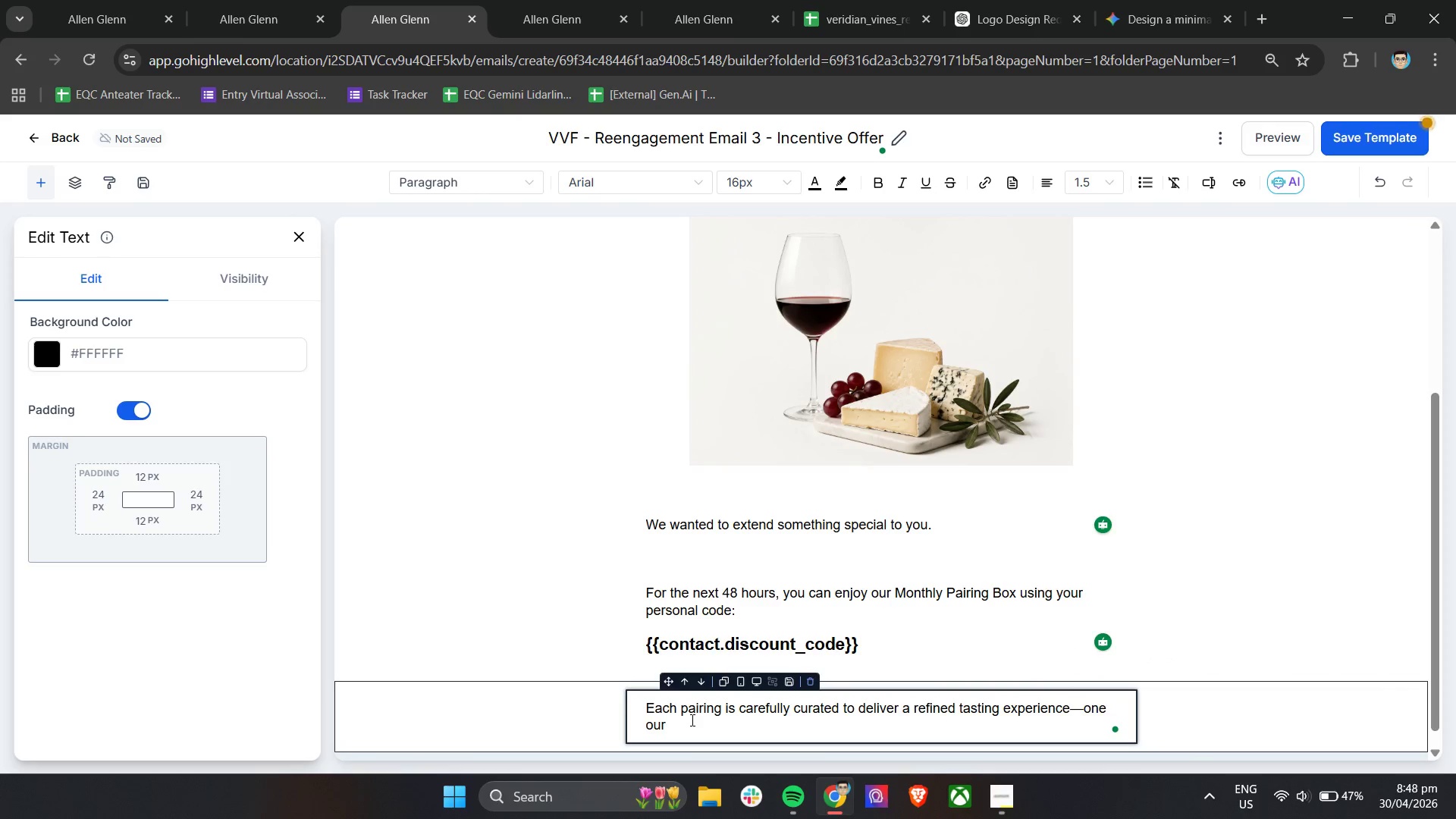 
type( members continue to enjoy )
 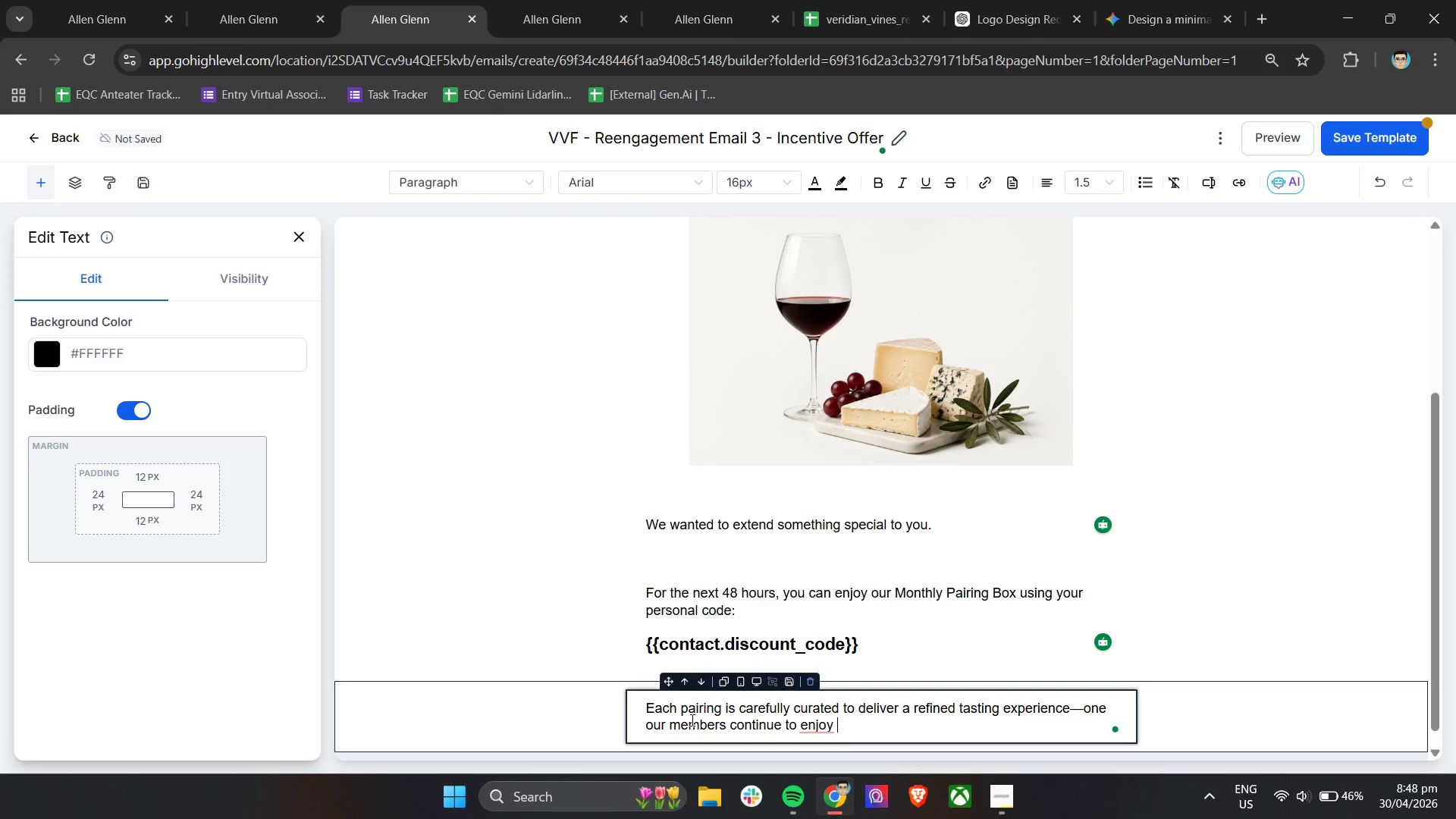 
type(month after month.)
 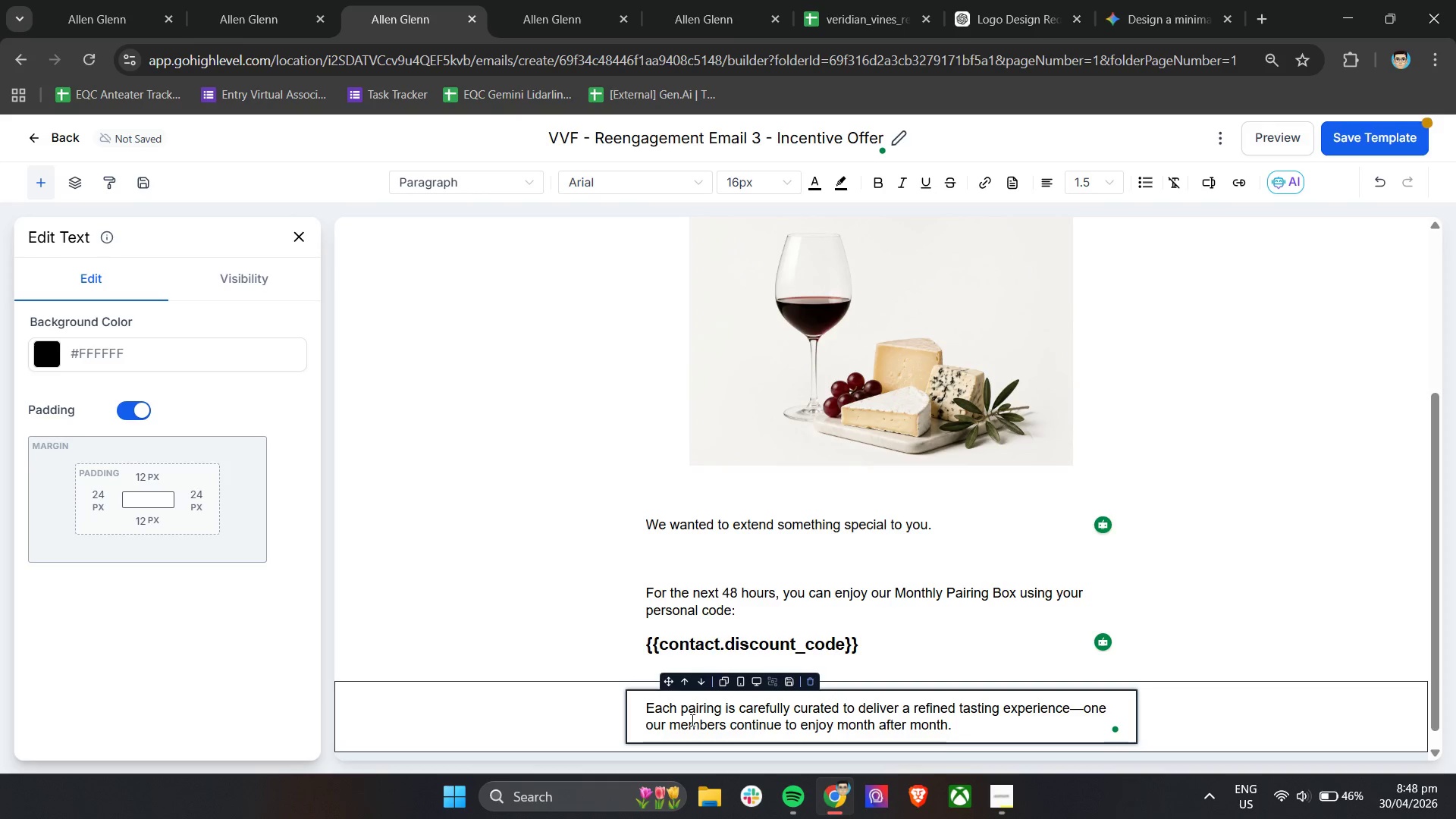 
wait(7.8)
 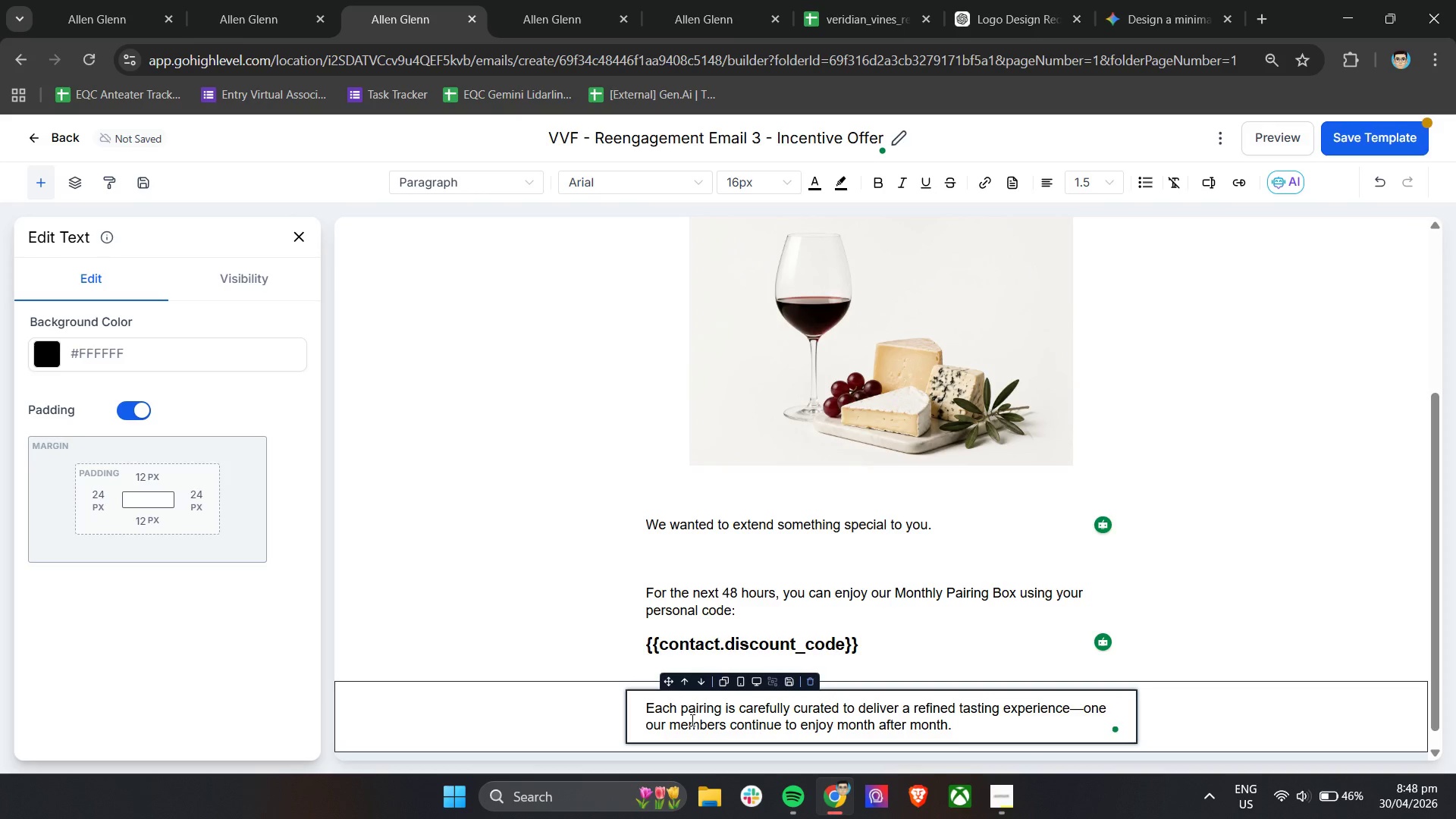 
scroll: coordinate [797, 560], scroll_direction: down, amount: 5.0
 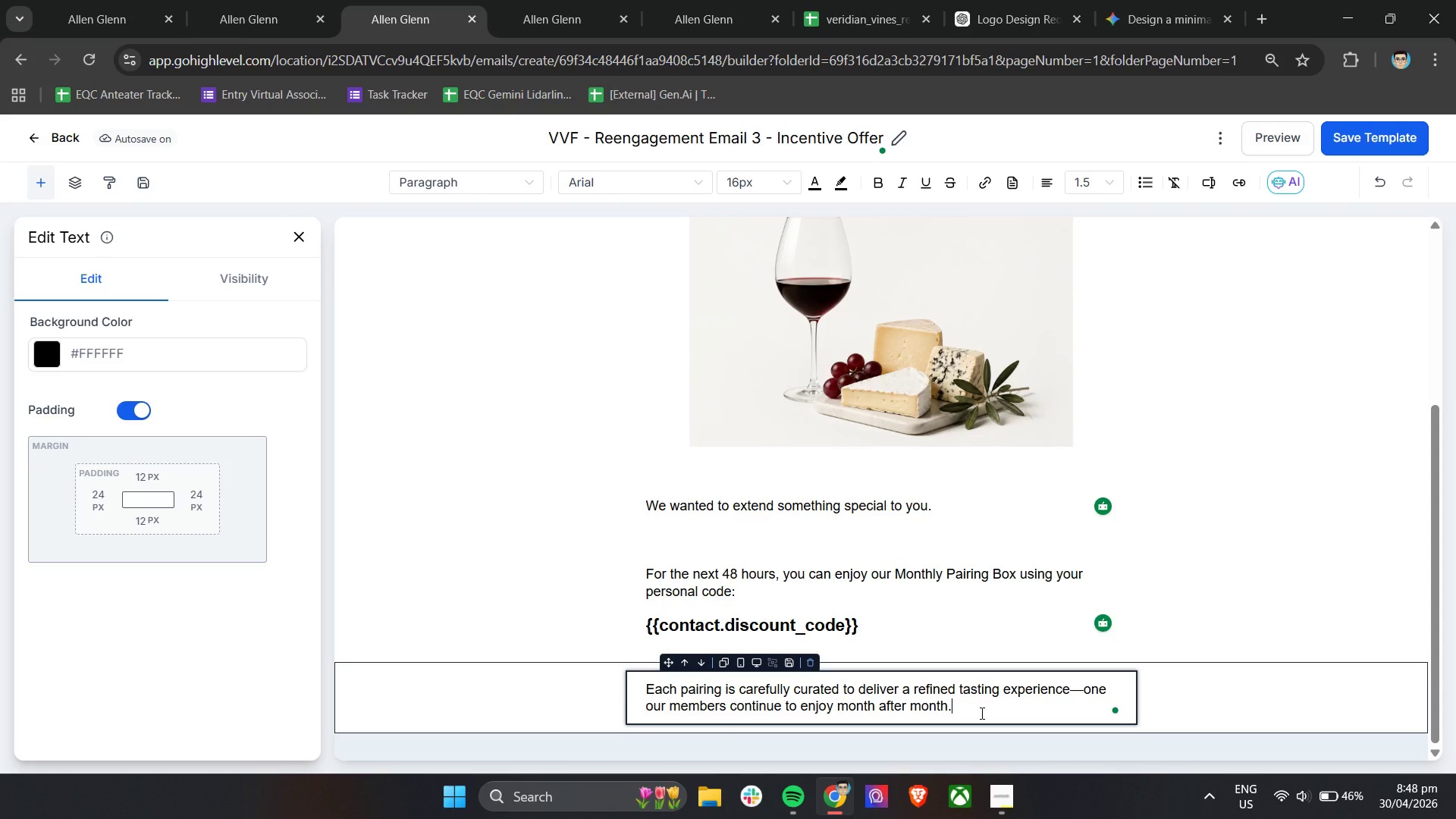 
wait(13.29)
 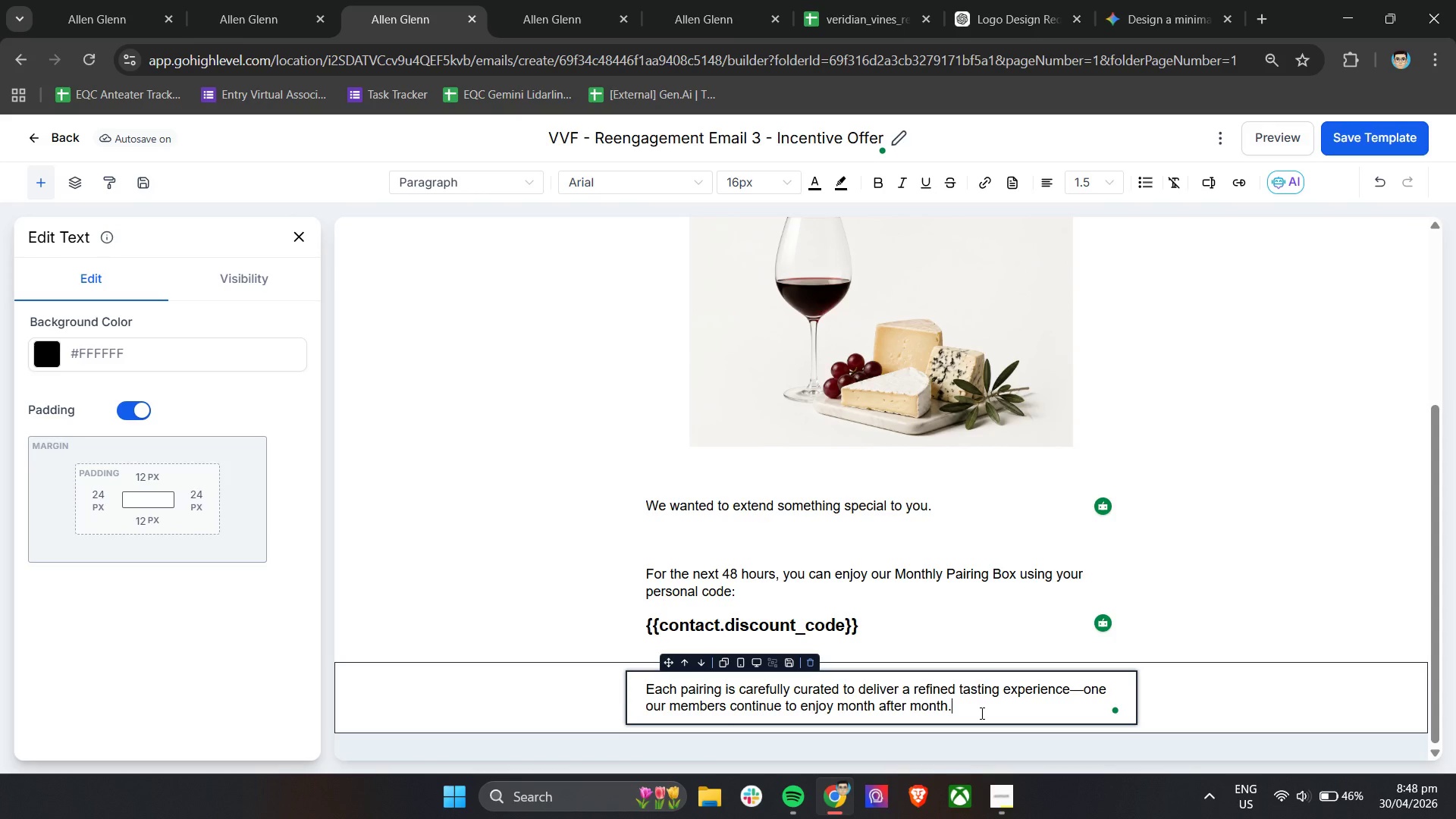 
left_click_drag(start_coordinate=[203, 0], to_coordinate=[212, 25])
 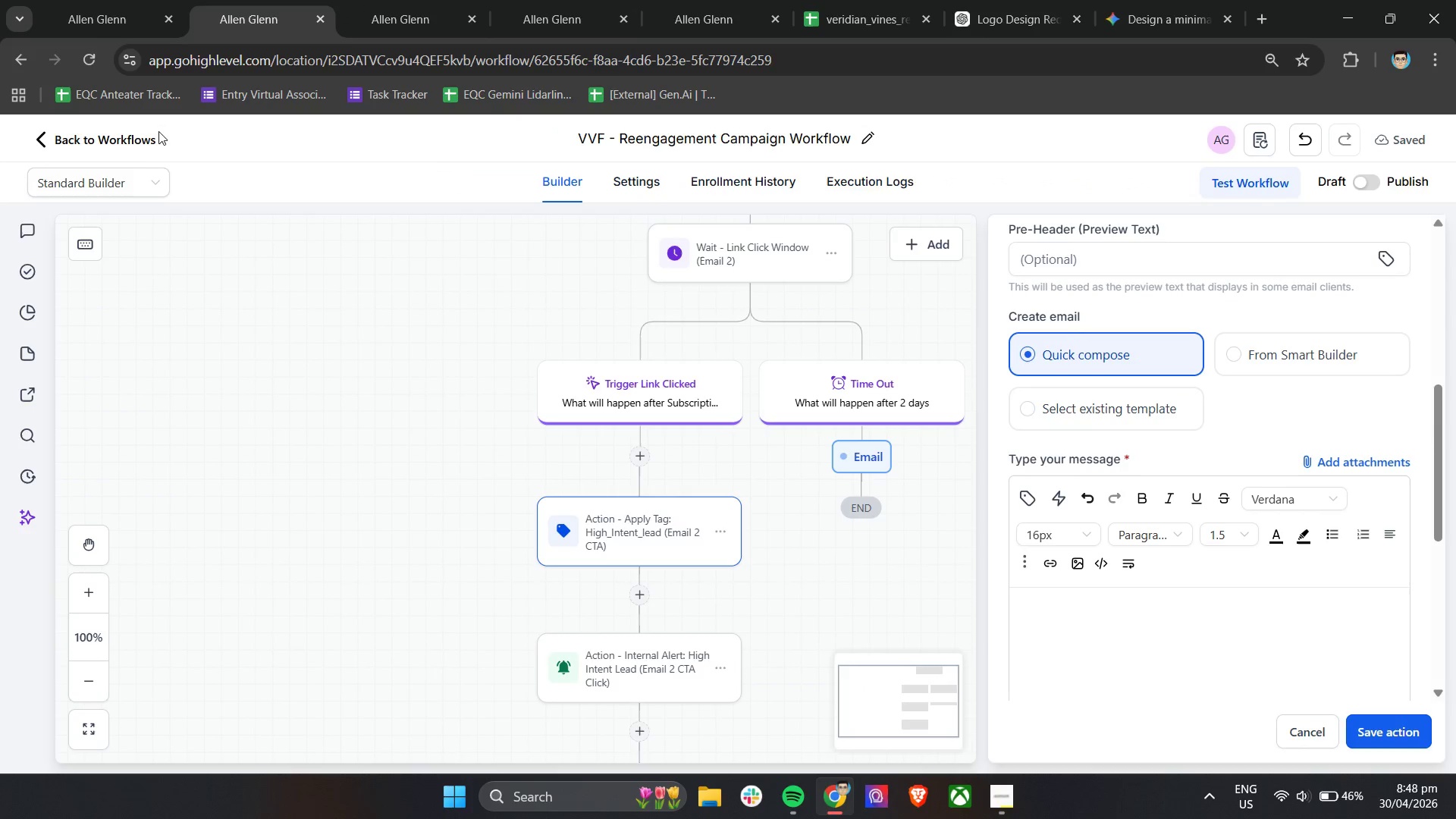 
left_click([120, 0])
 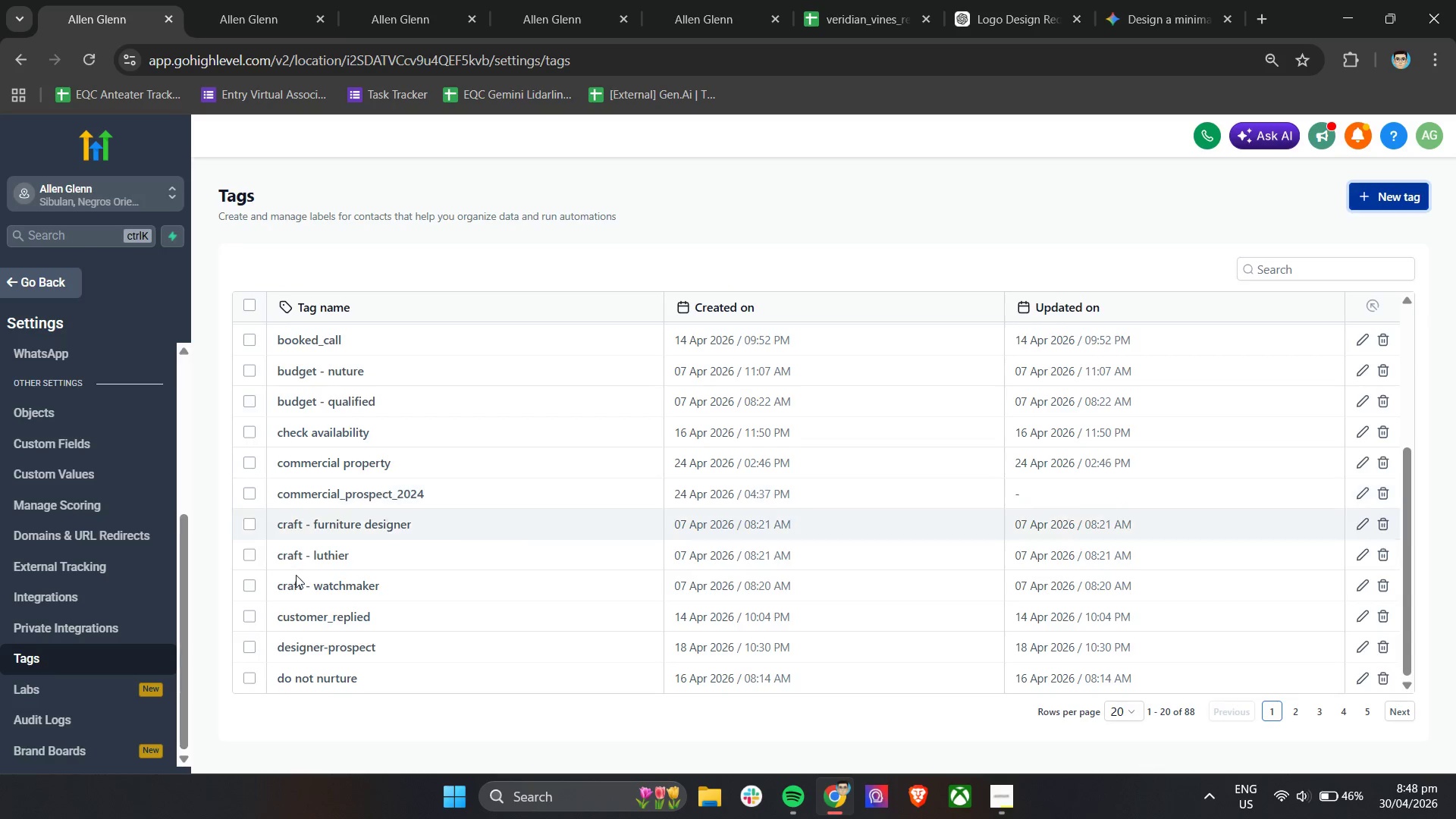 
scroll: coordinate [125, 669], scroll_direction: down, amount: 4.0
 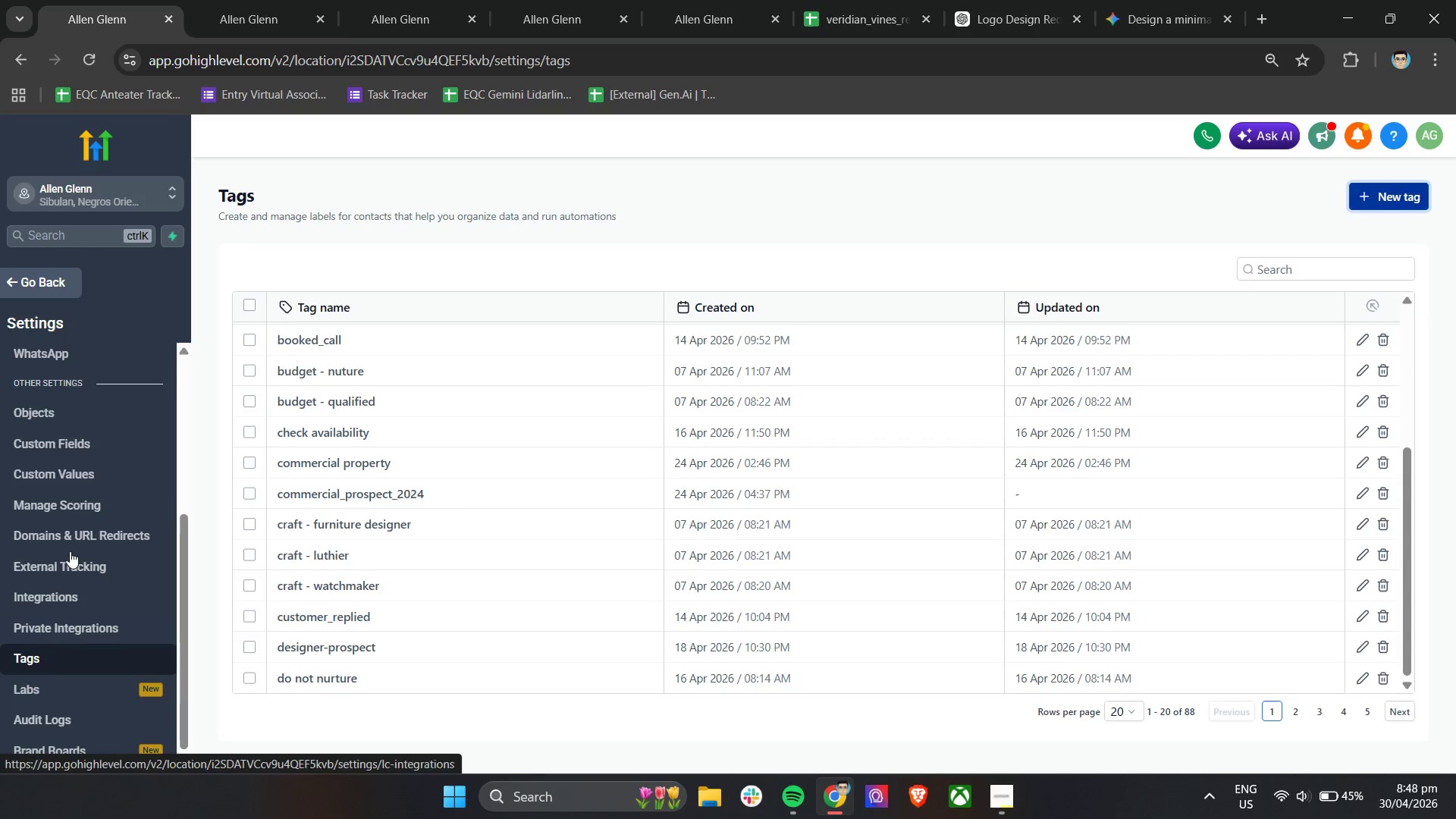 
scroll: coordinate [80, 510], scroll_direction: up, amount: 4.0
 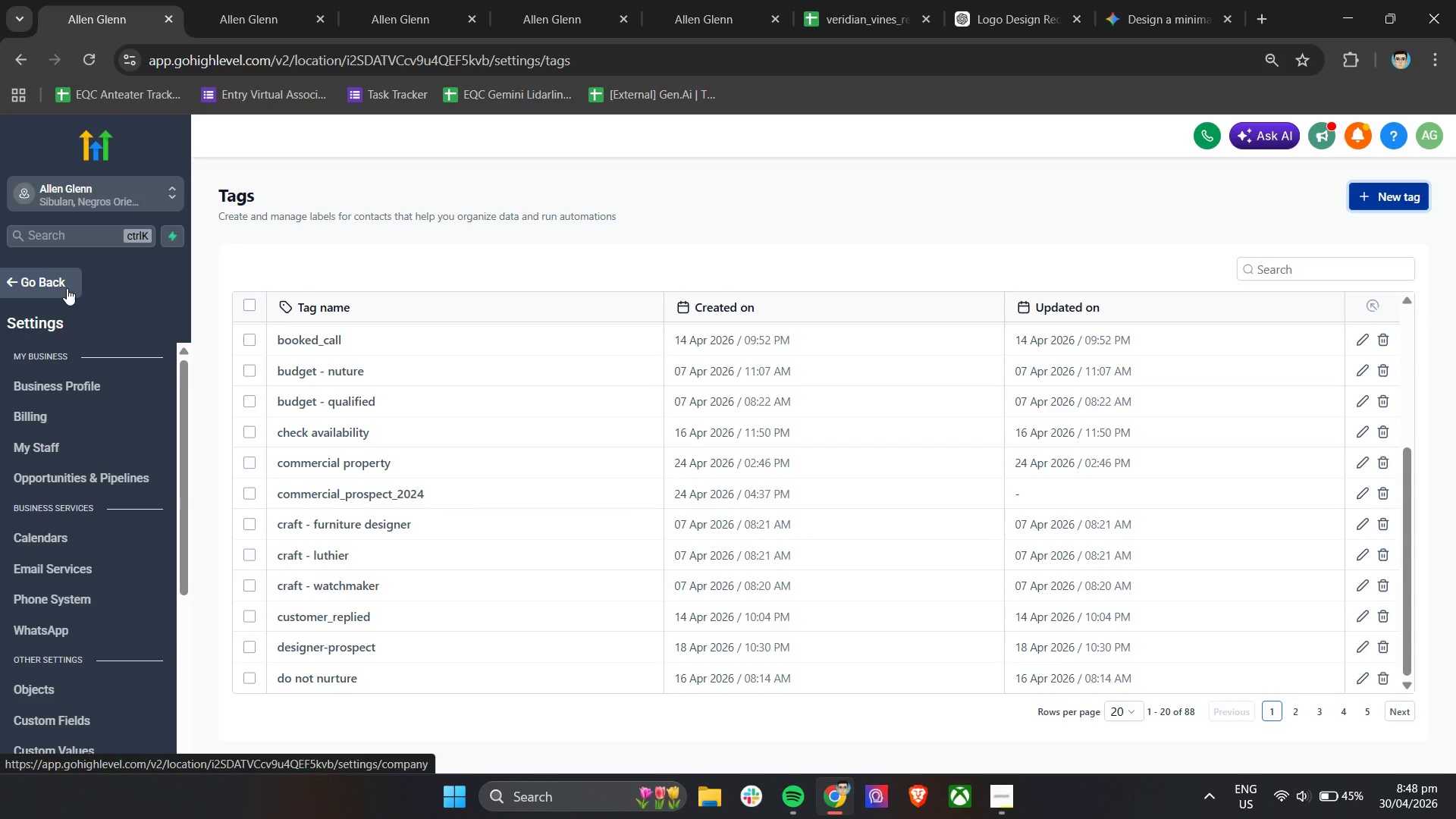 
left_click([67, 285])
 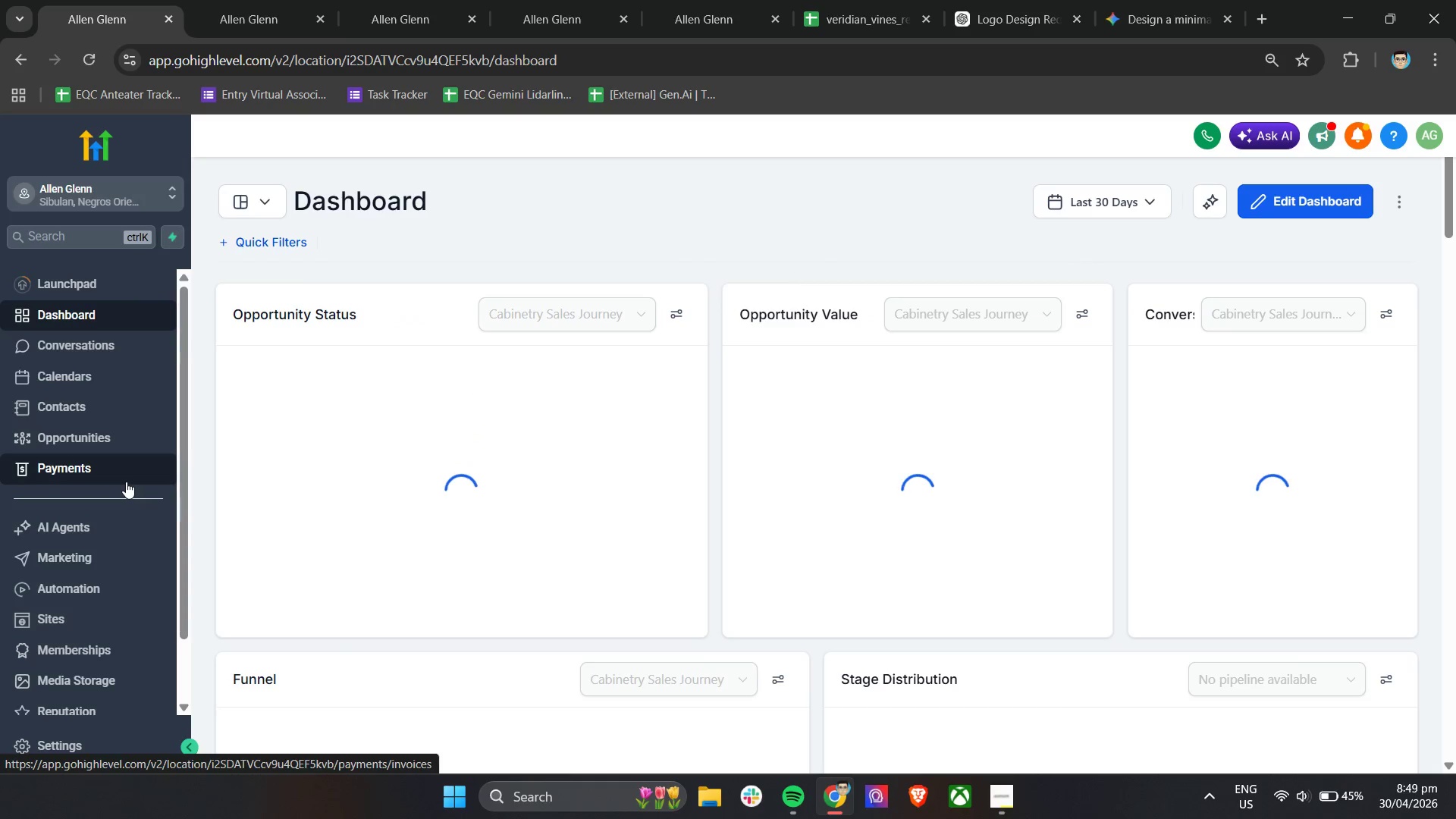 
wait(10.2)
 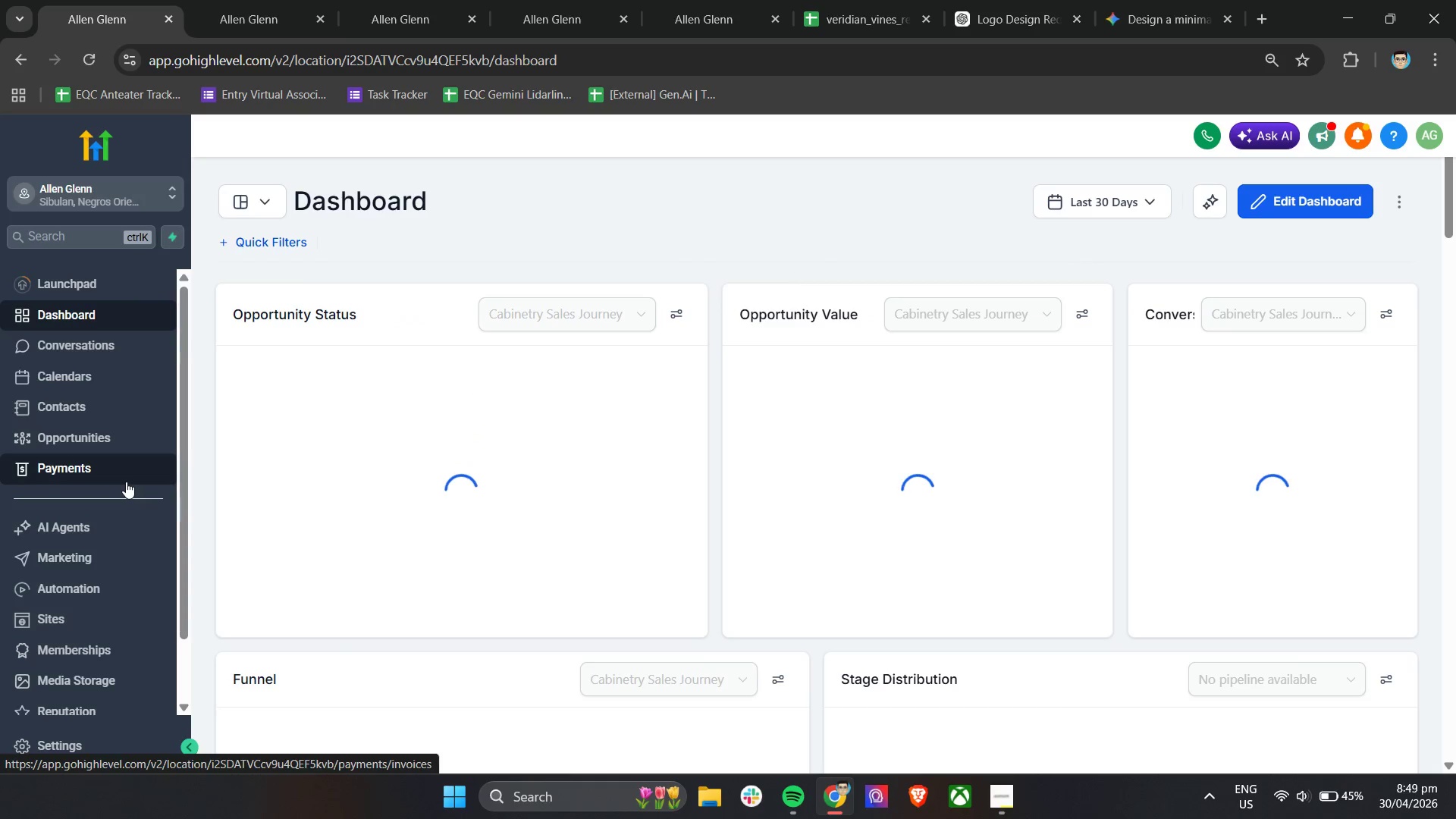 
left_click([100, 564])
 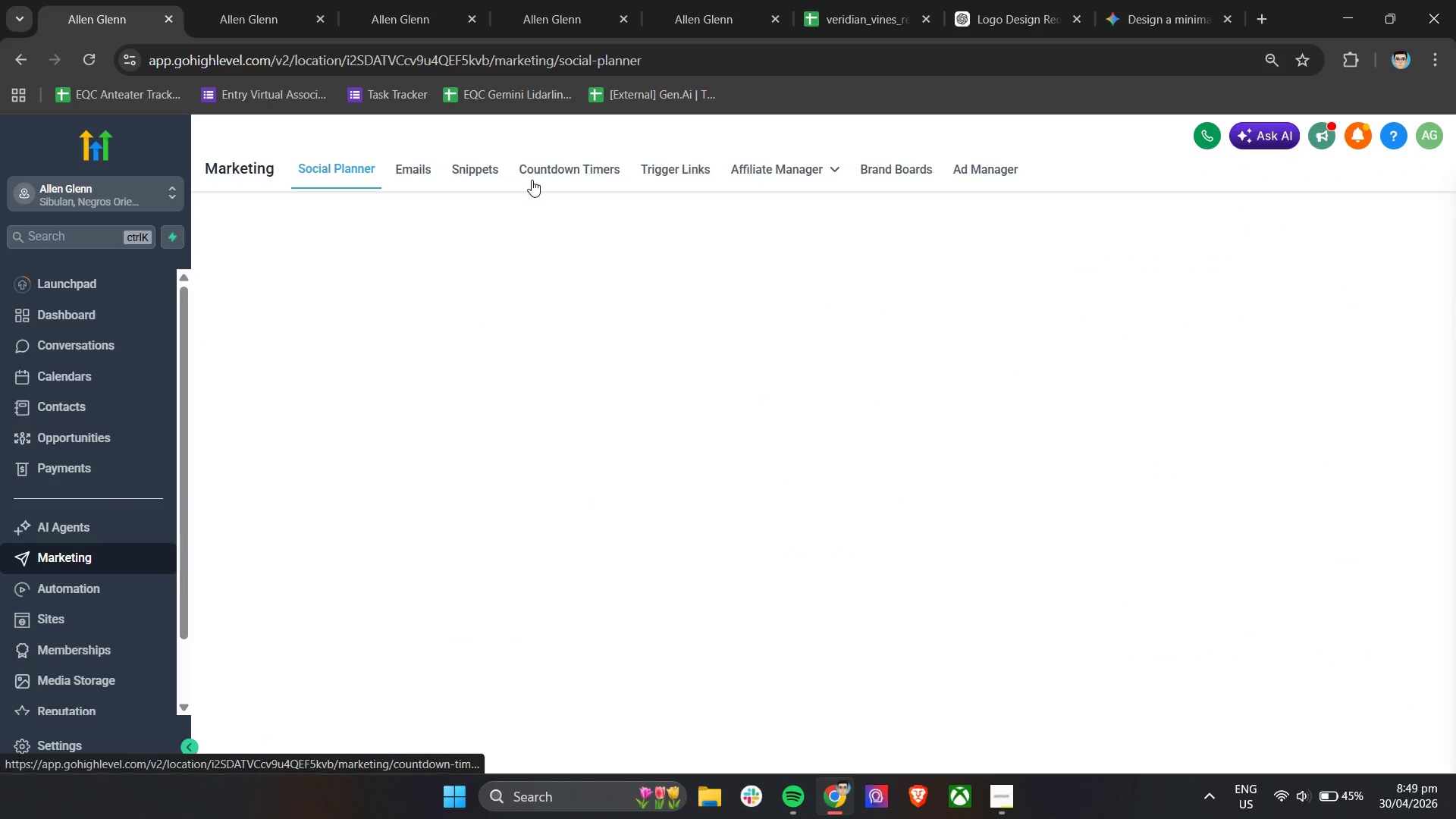 
left_click([687, 175])
 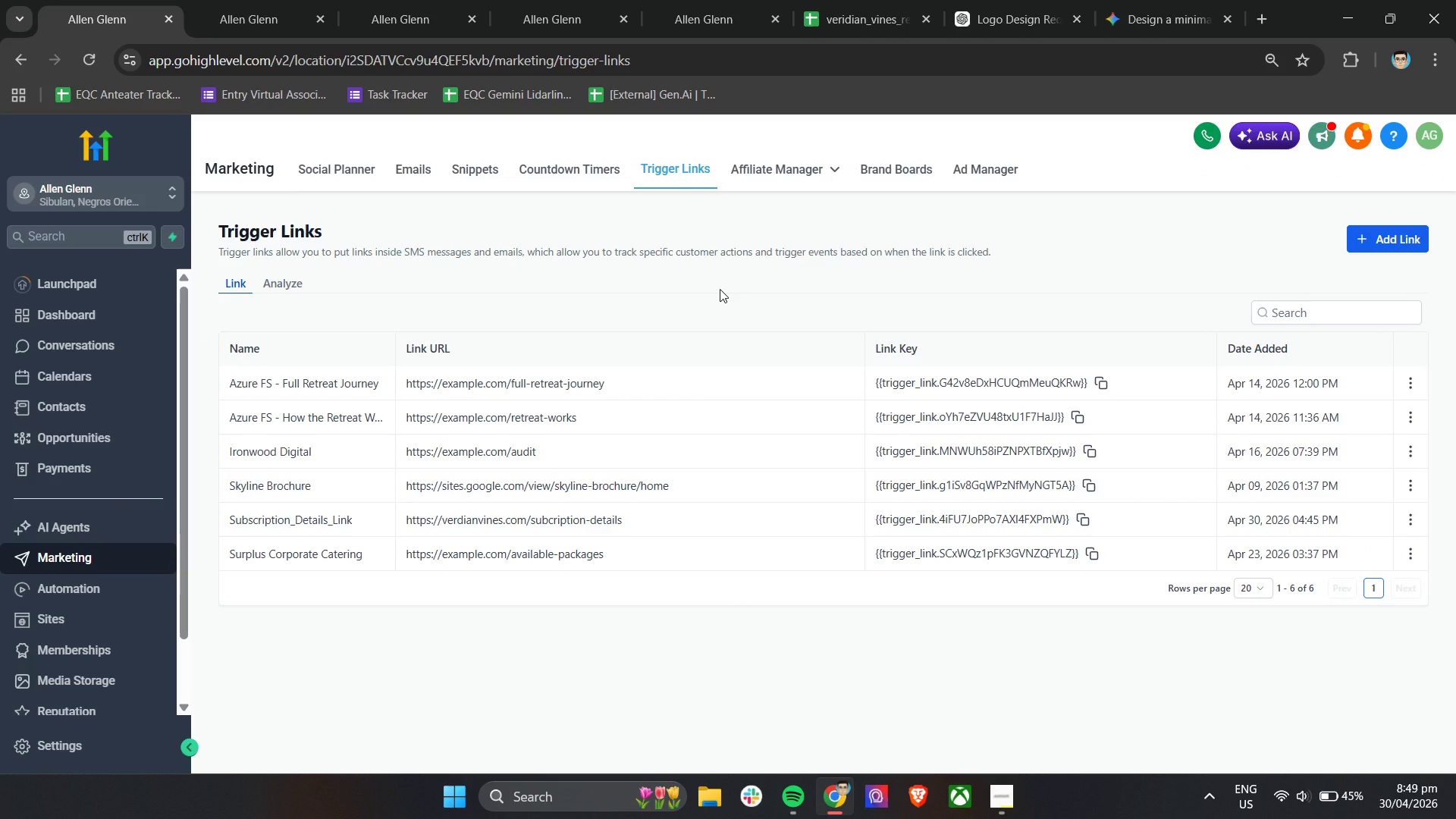 
wait(6.0)
 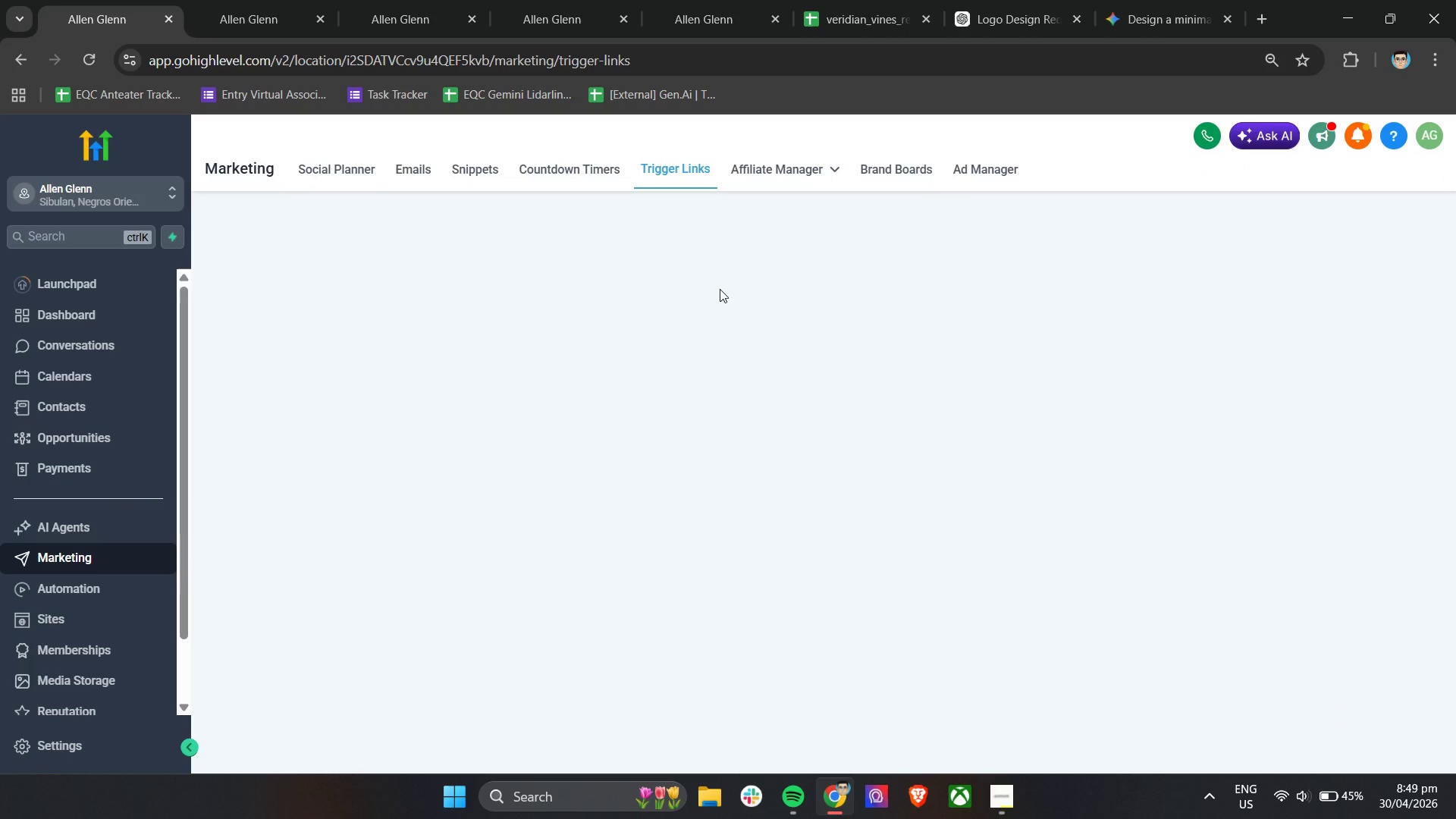 
scroll: coordinate [720, 289], scroll_direction: up, amount: 1.0
 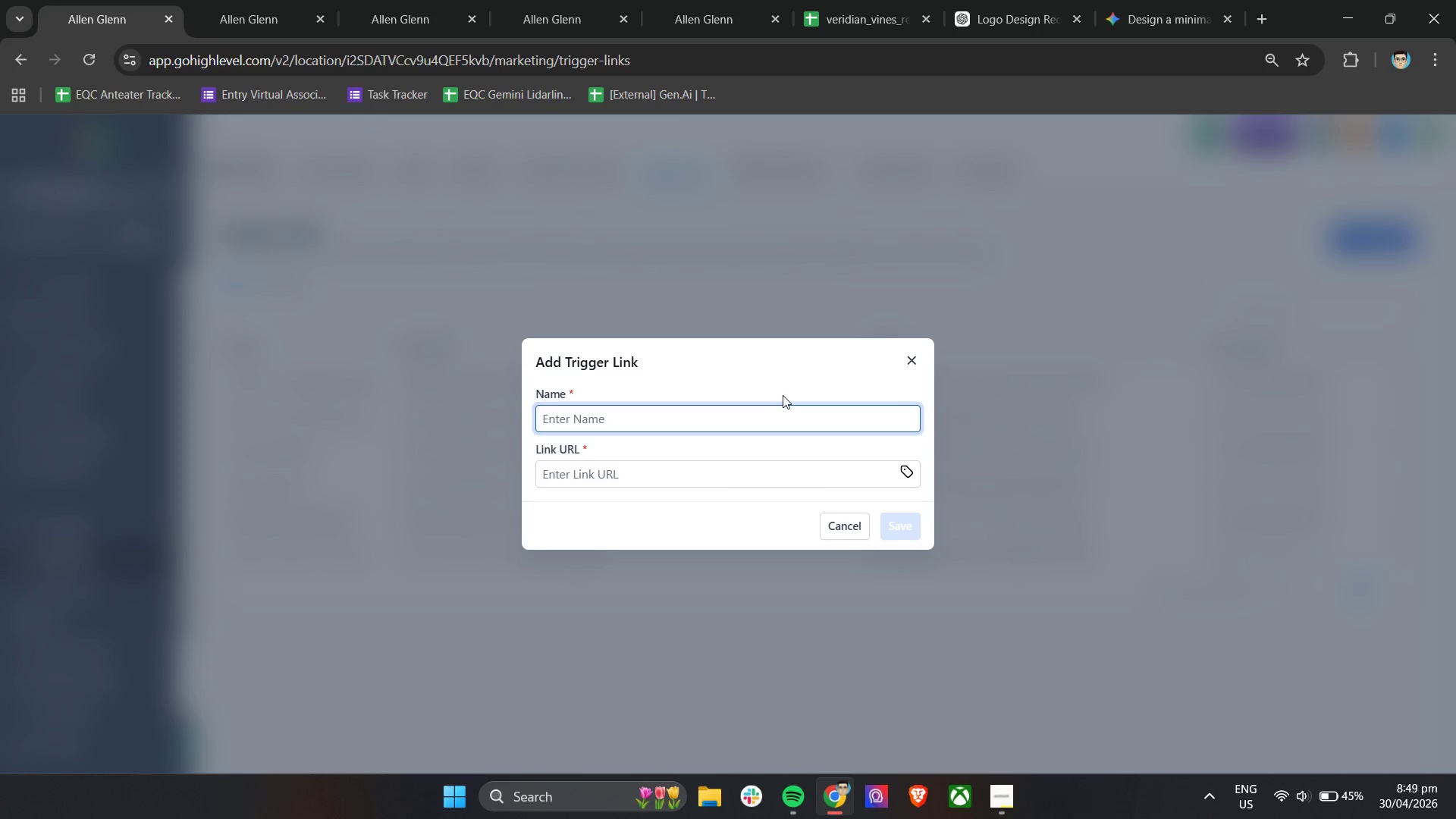 
left_click([667, 422])
 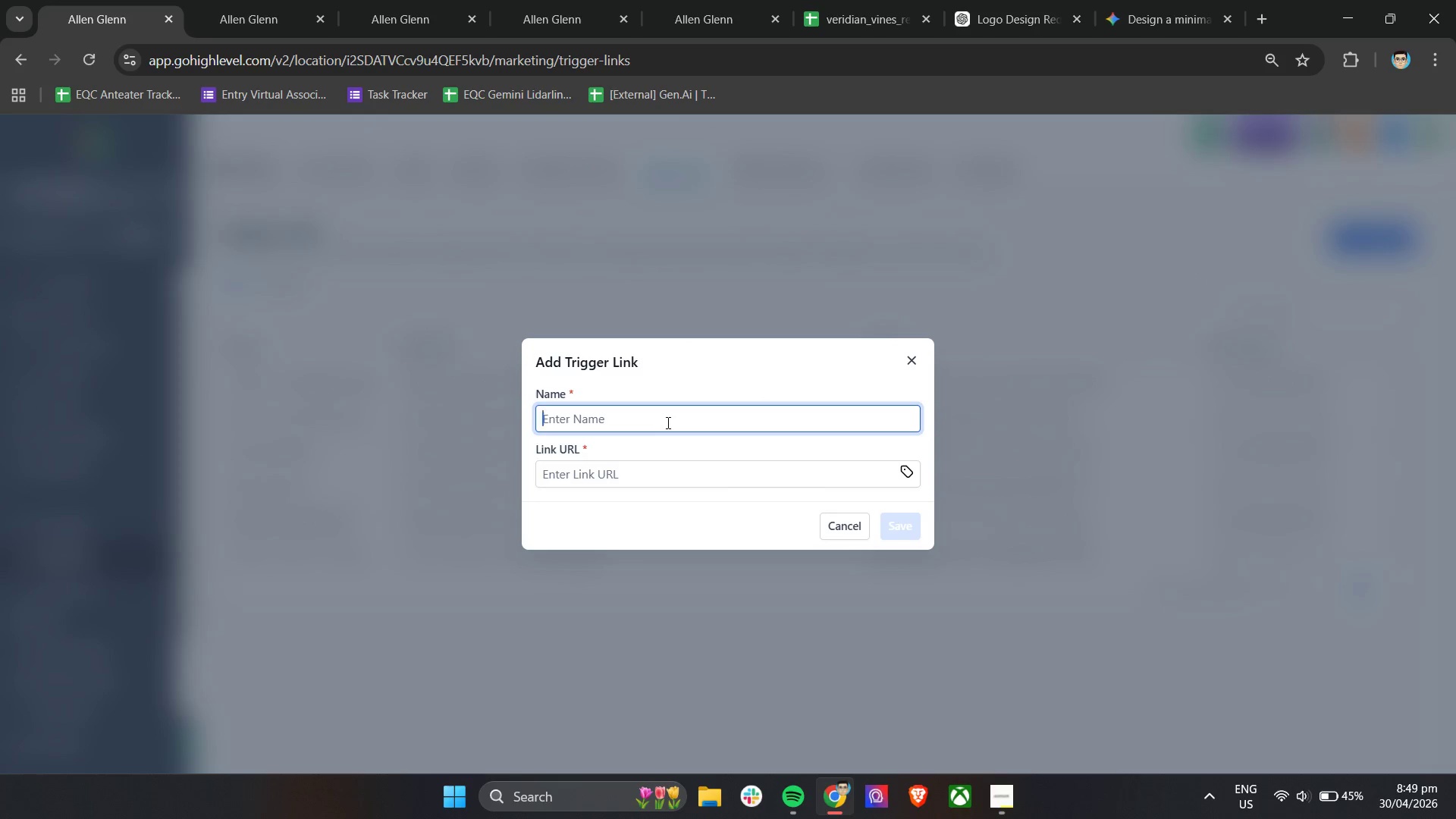 
hold_key(key=ShiftLeft, duration=0.61)
 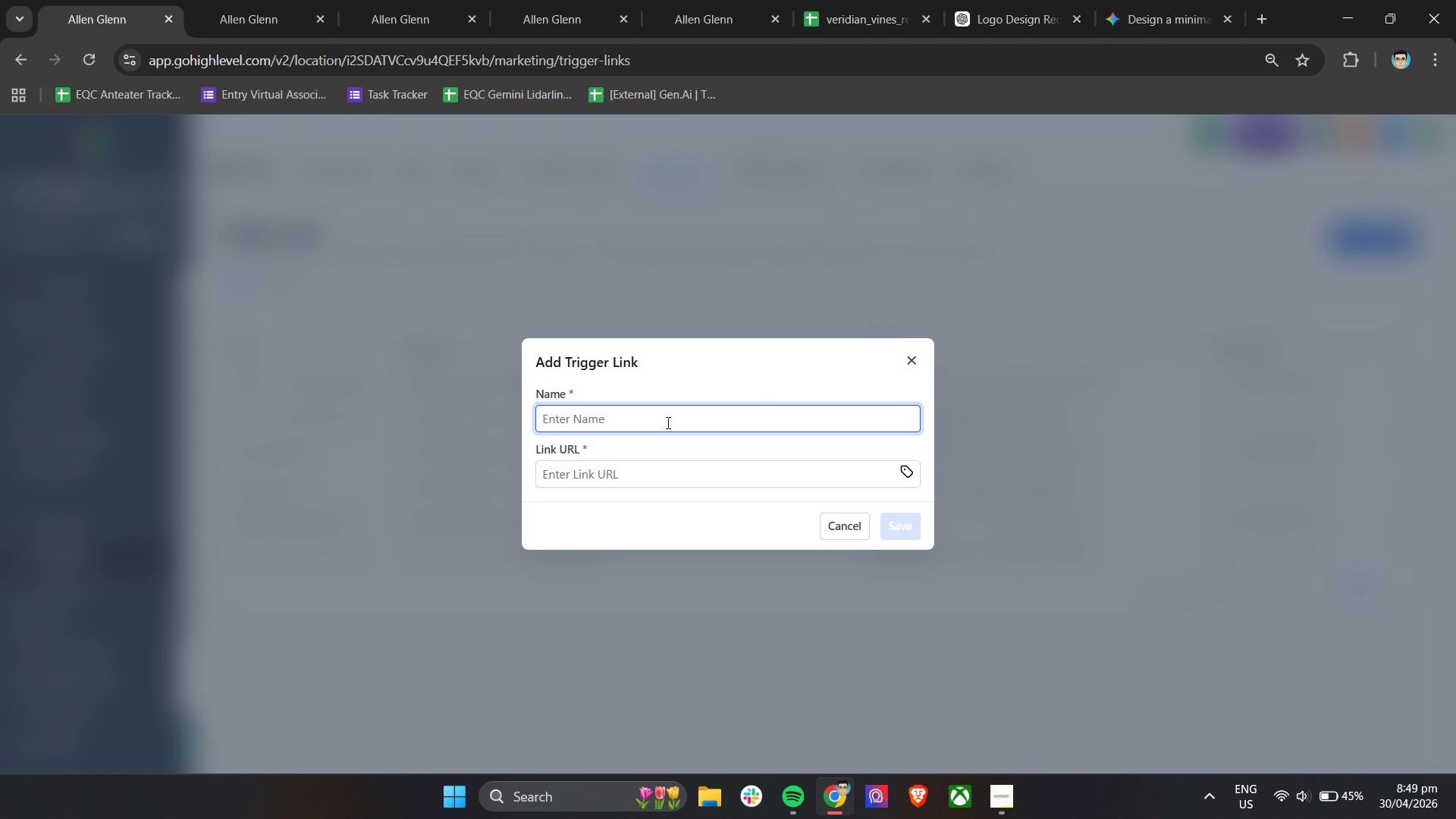 
type(vv)
key(Backspace)
key(Backspace)
type(VV)
key(Backspace)
key(Backspace)
key(Backspace)
type(VVF-)
key(Backspace)
type(_redeem_offer_email3)
 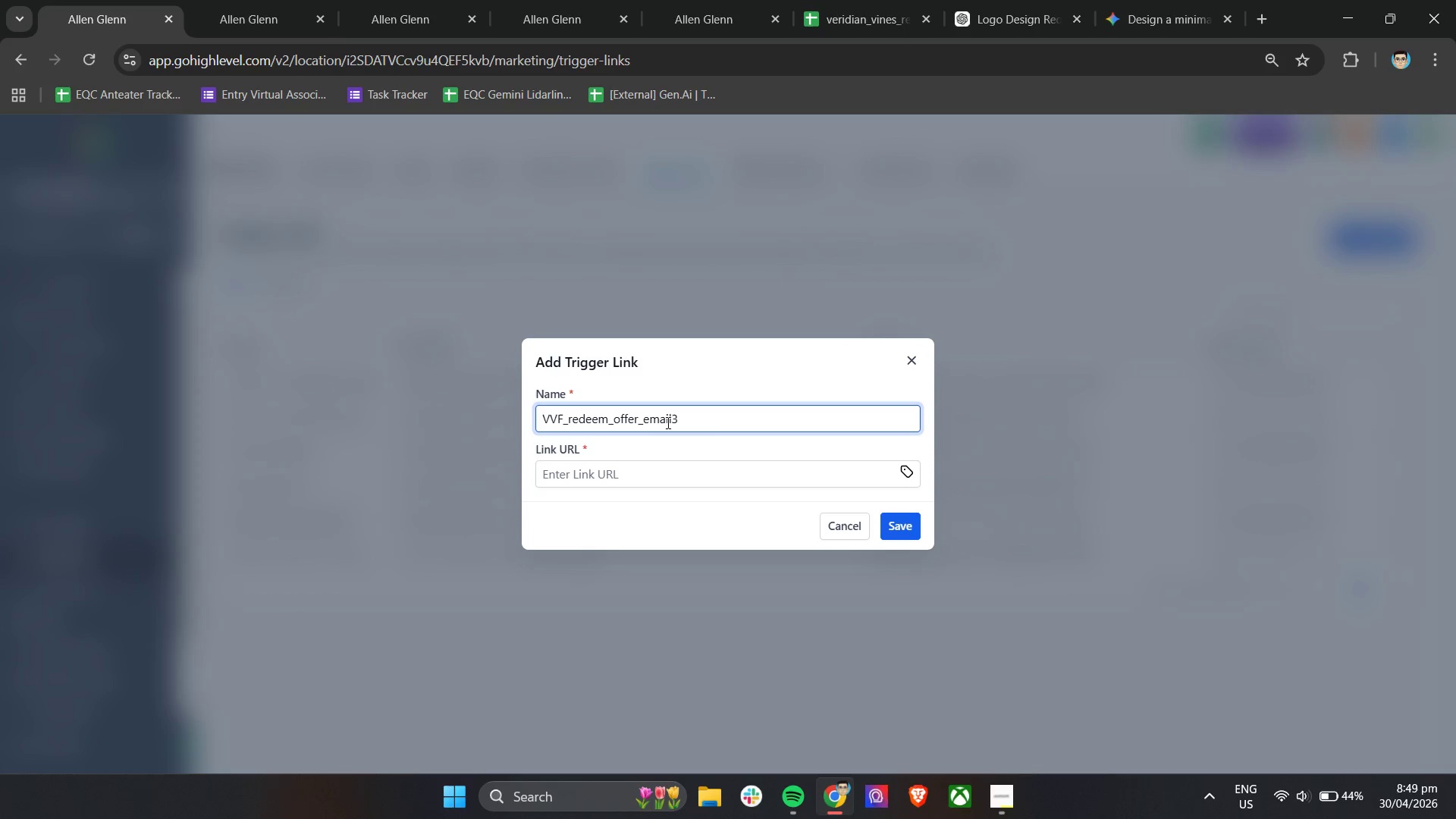 
type(https://)
 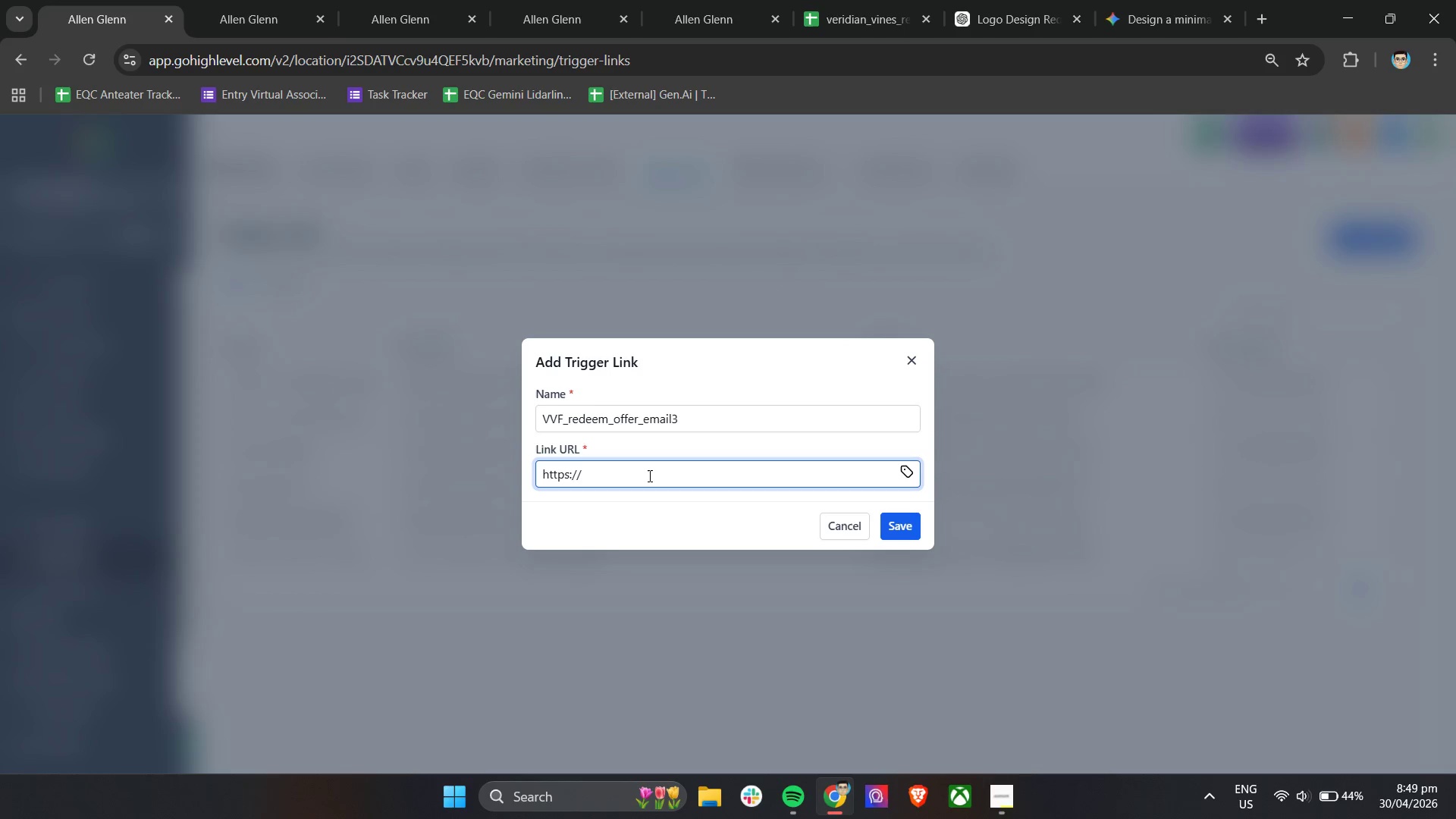 
type(example.com/)
 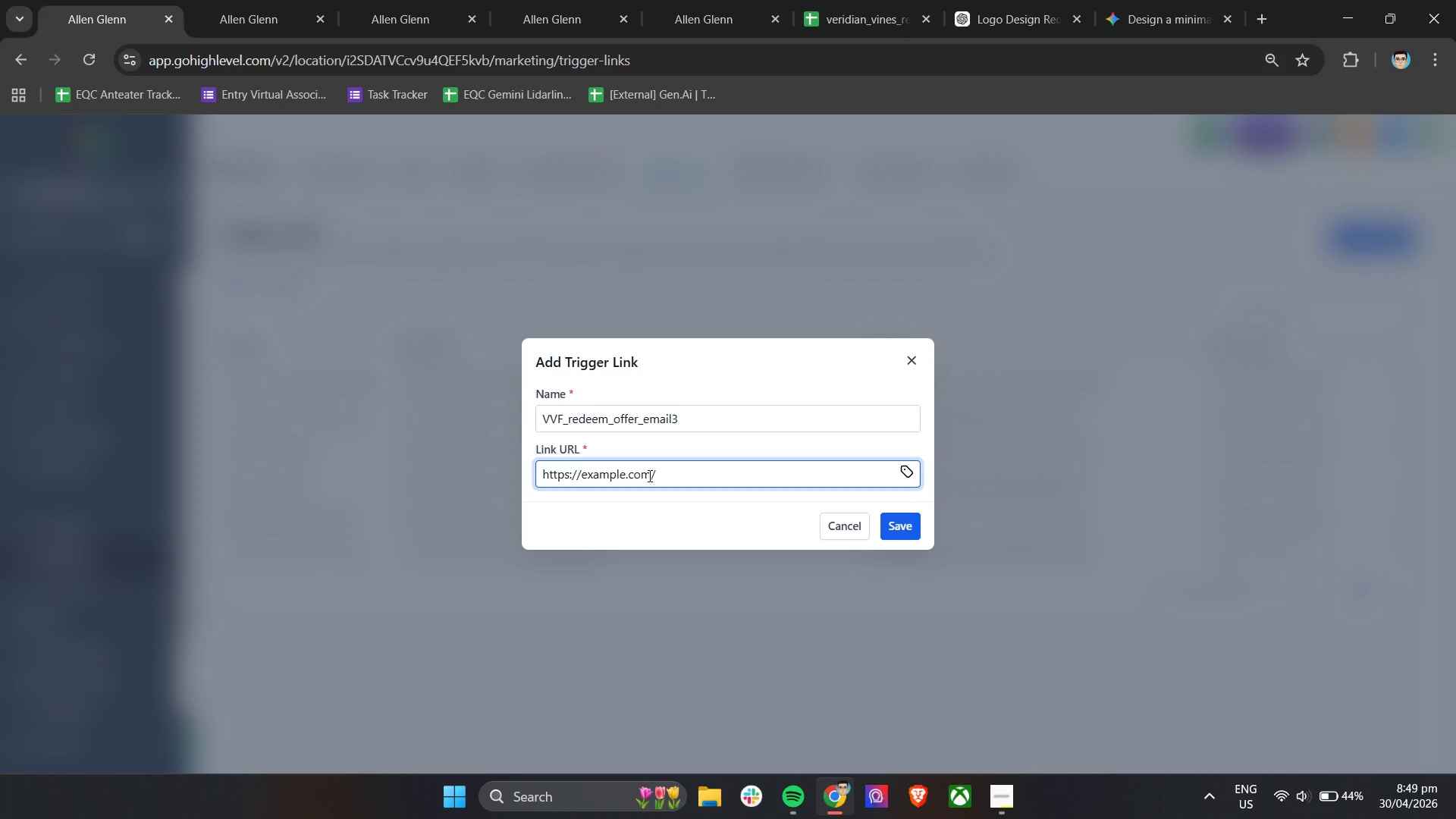 
type(rea)
key(Backspace)
type(deem-offer)
 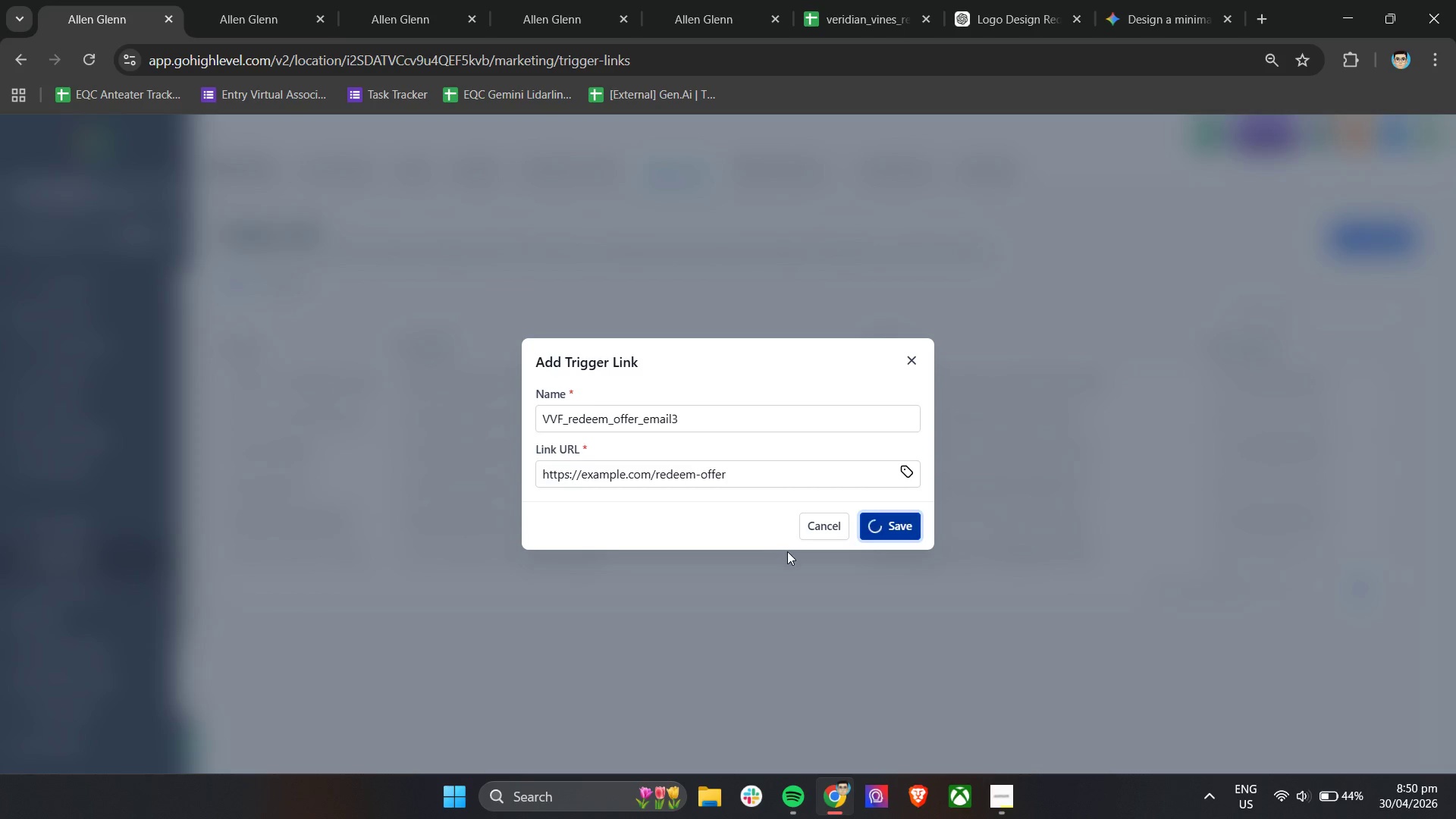 
wait(7.14)
 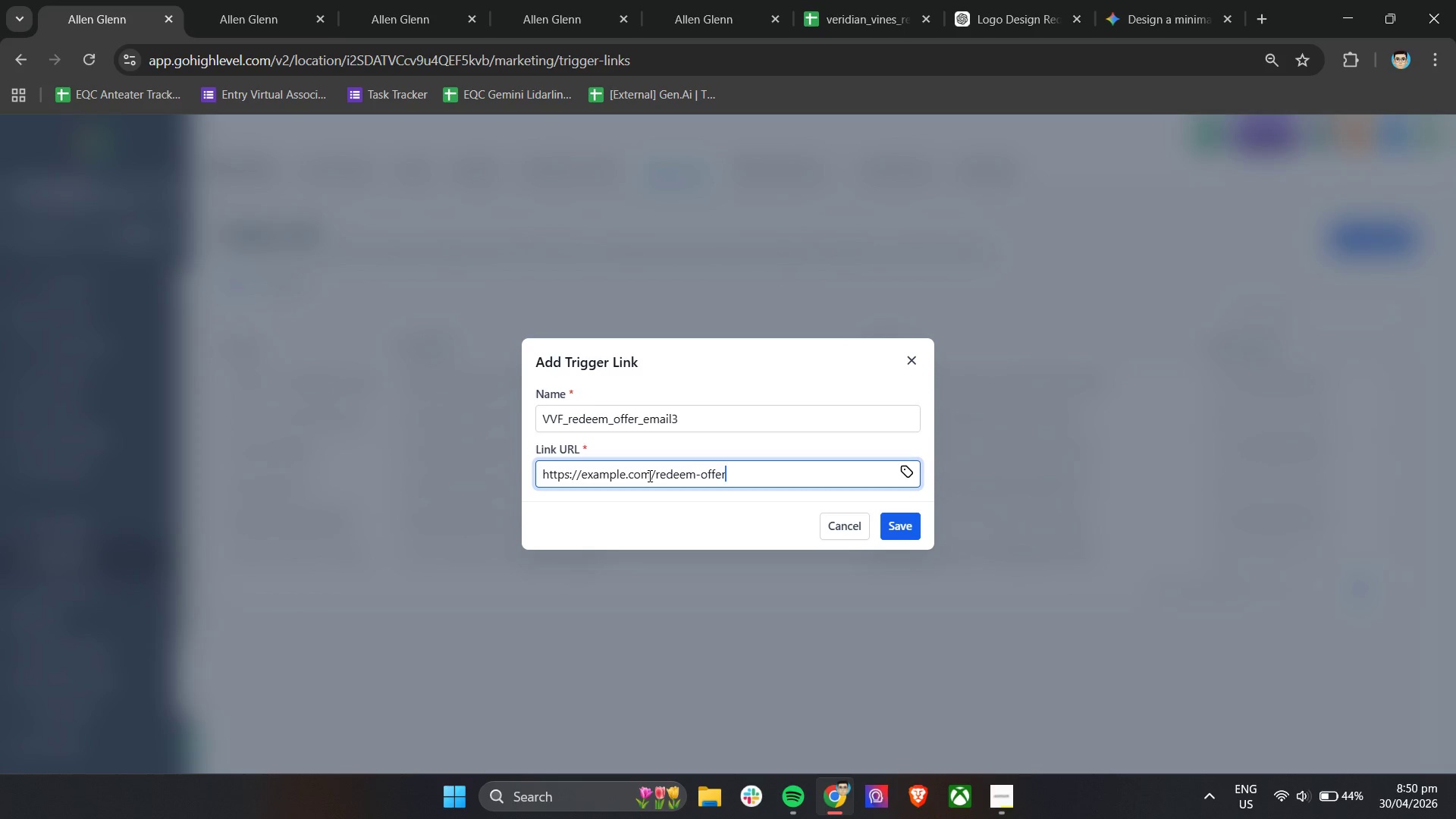 
left_click([370, 0])
 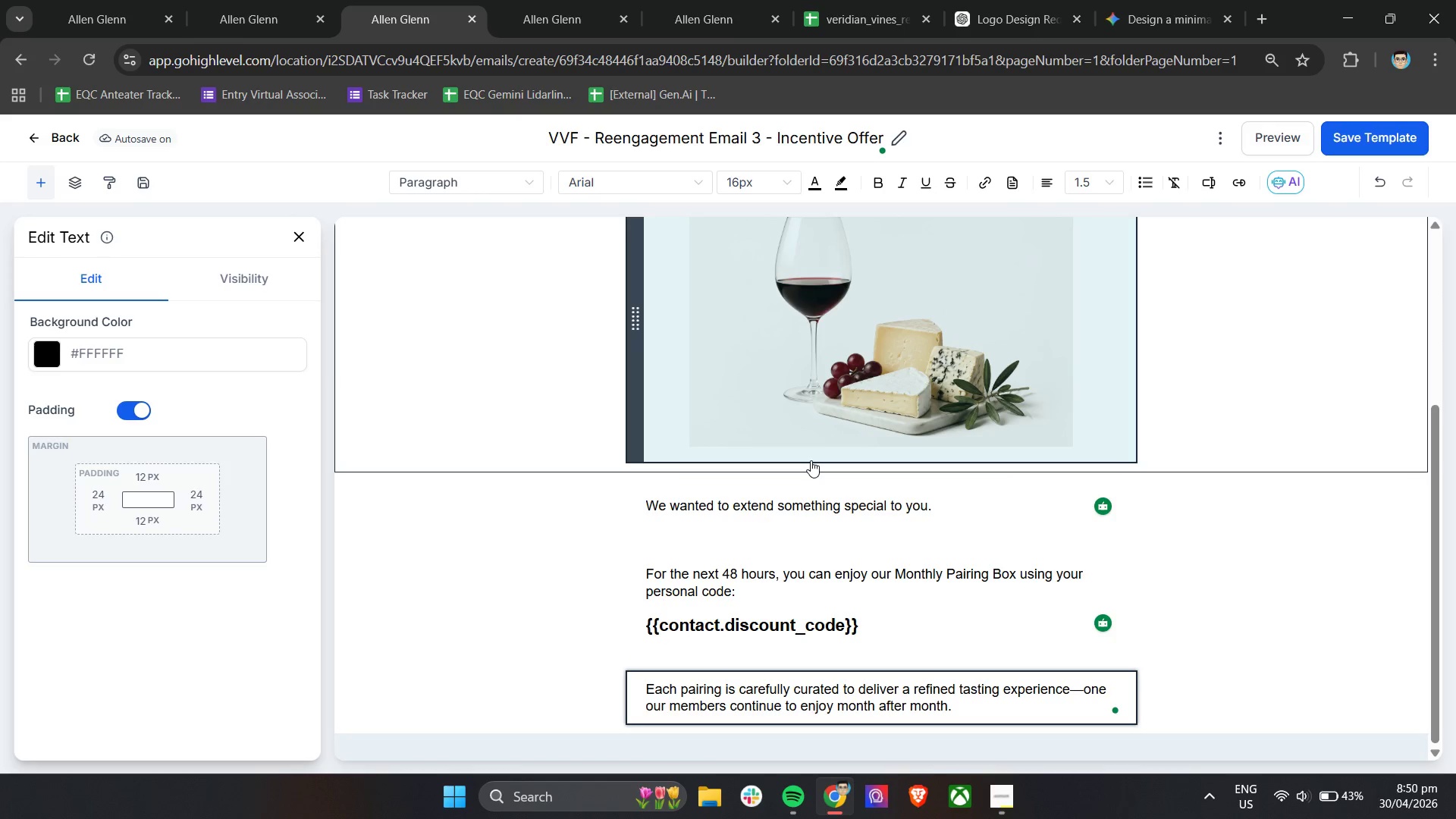 
wait(28.95)
 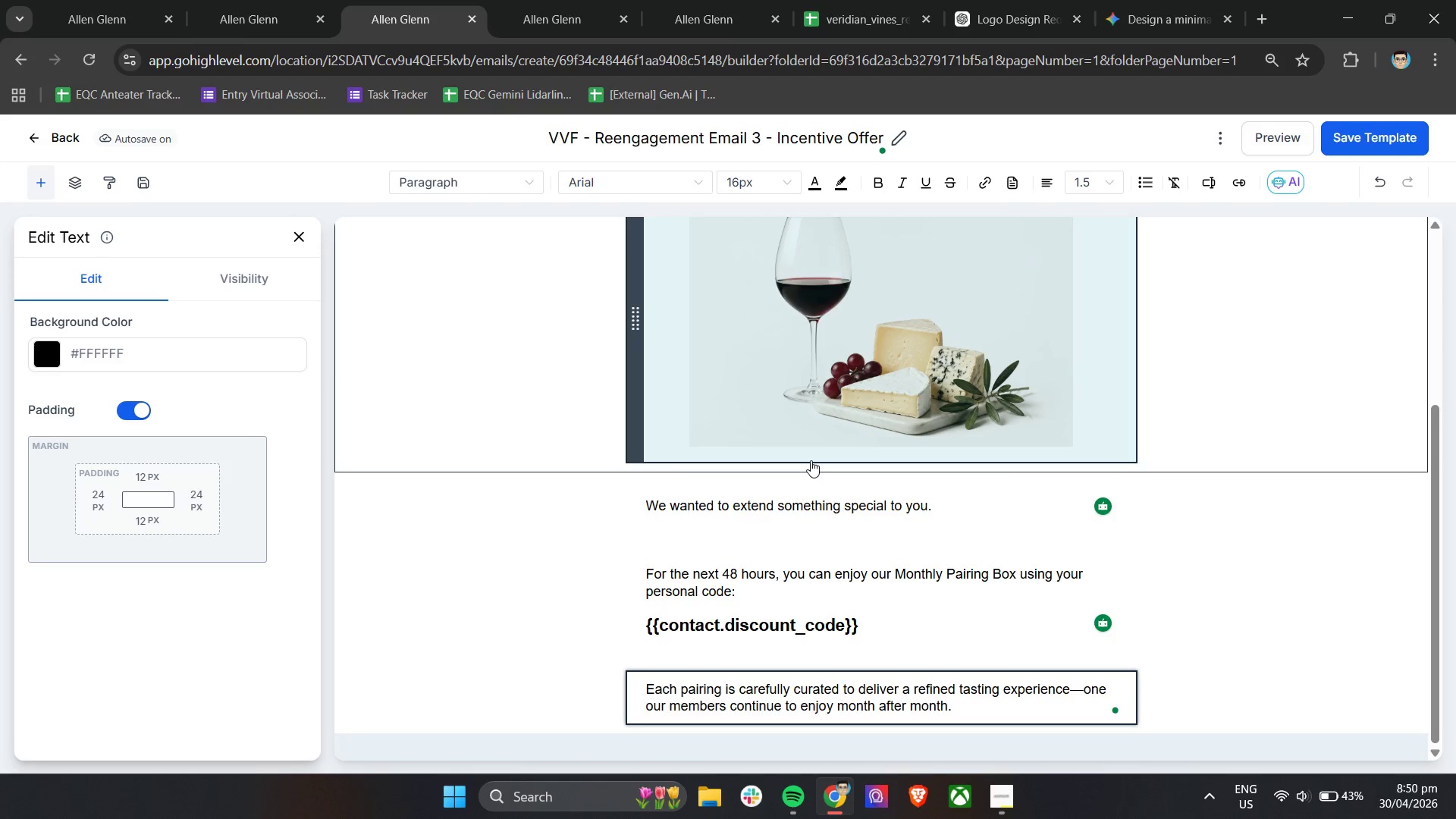 
scroll: coordinate [572, 582], scroll_direction: down, amount: 5.0
 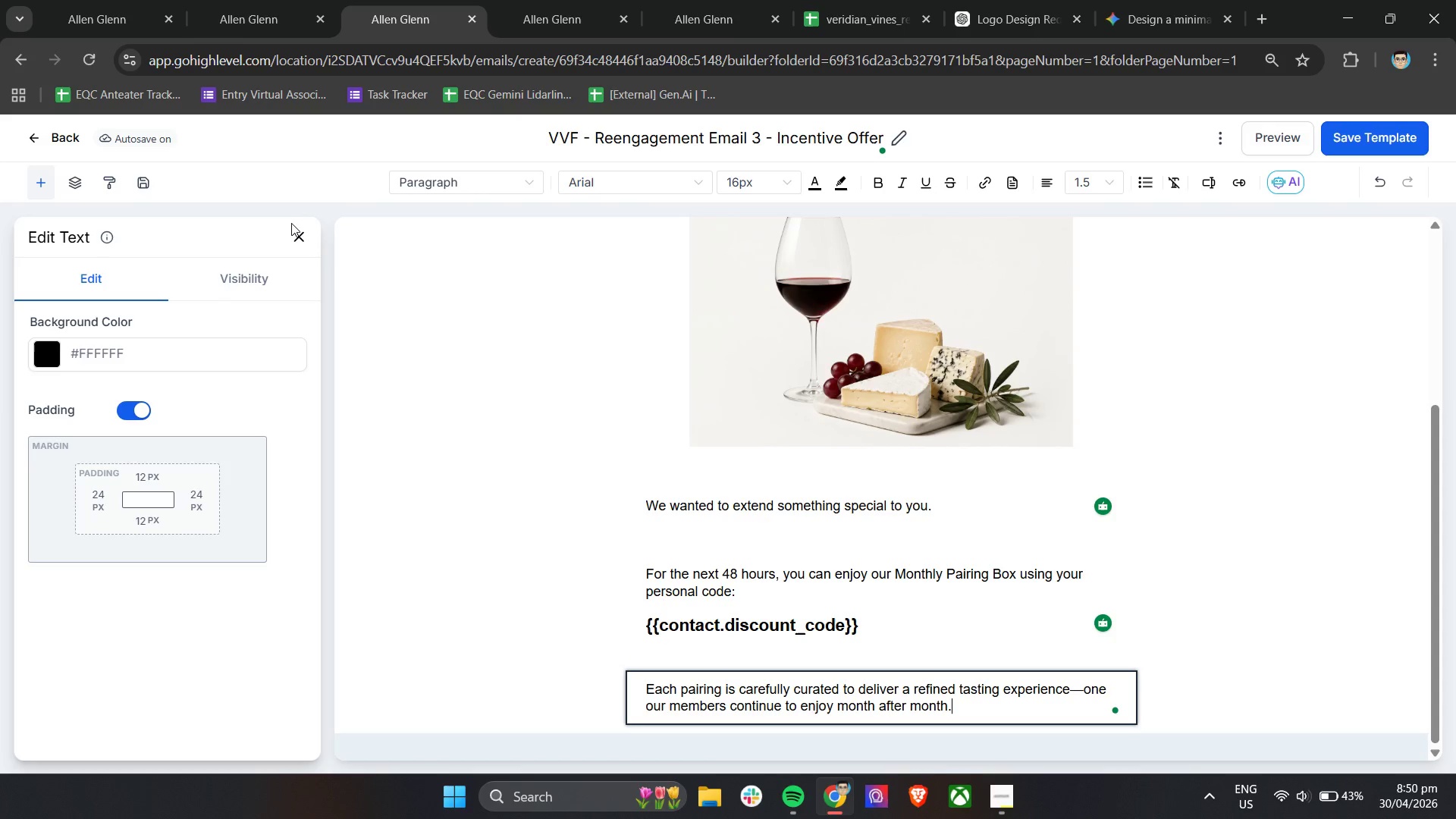 
left_click([294, 231])
 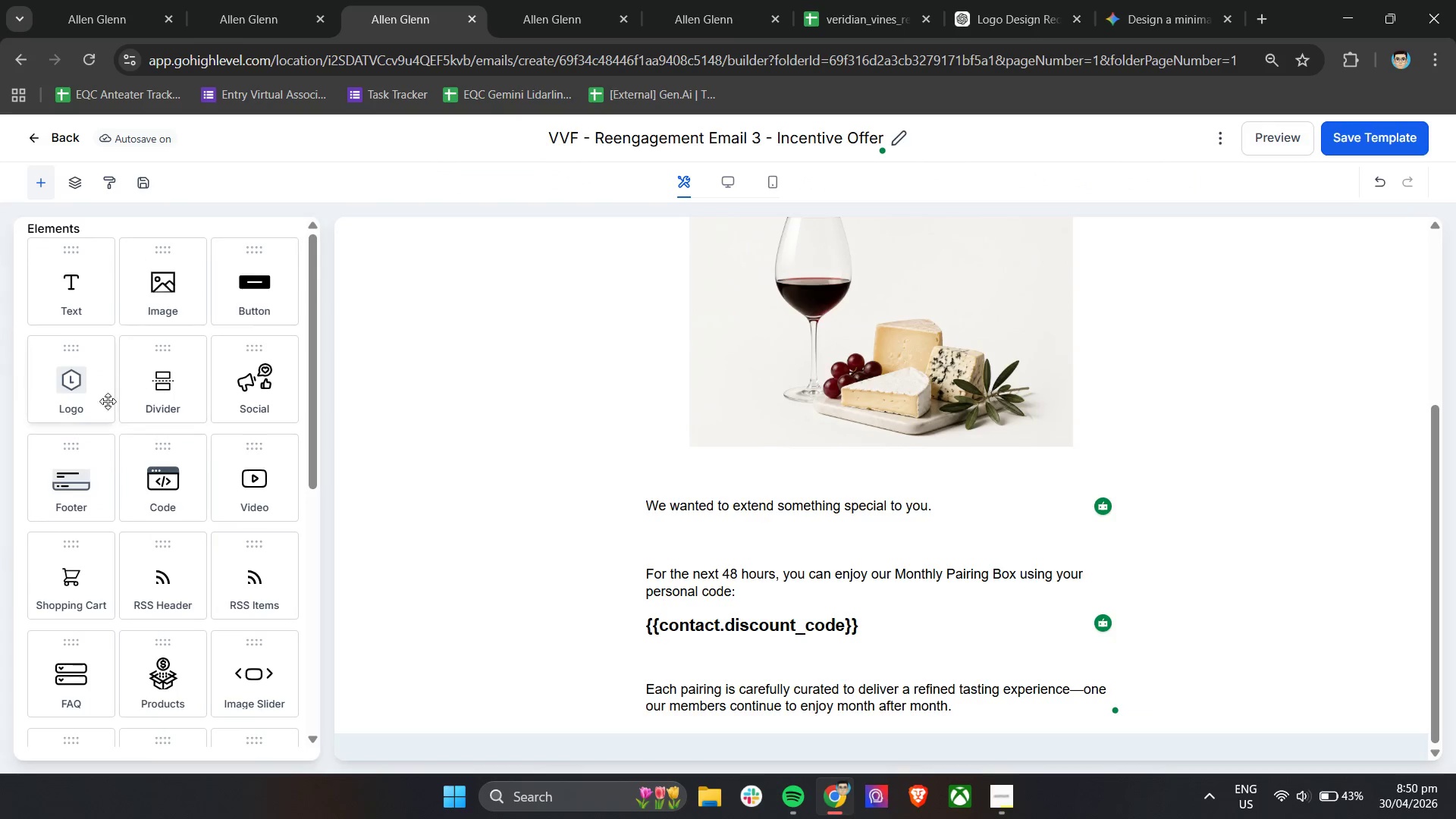 
scroll: coordinate [94, 387], scroll_direction: up, amount: 3.0
 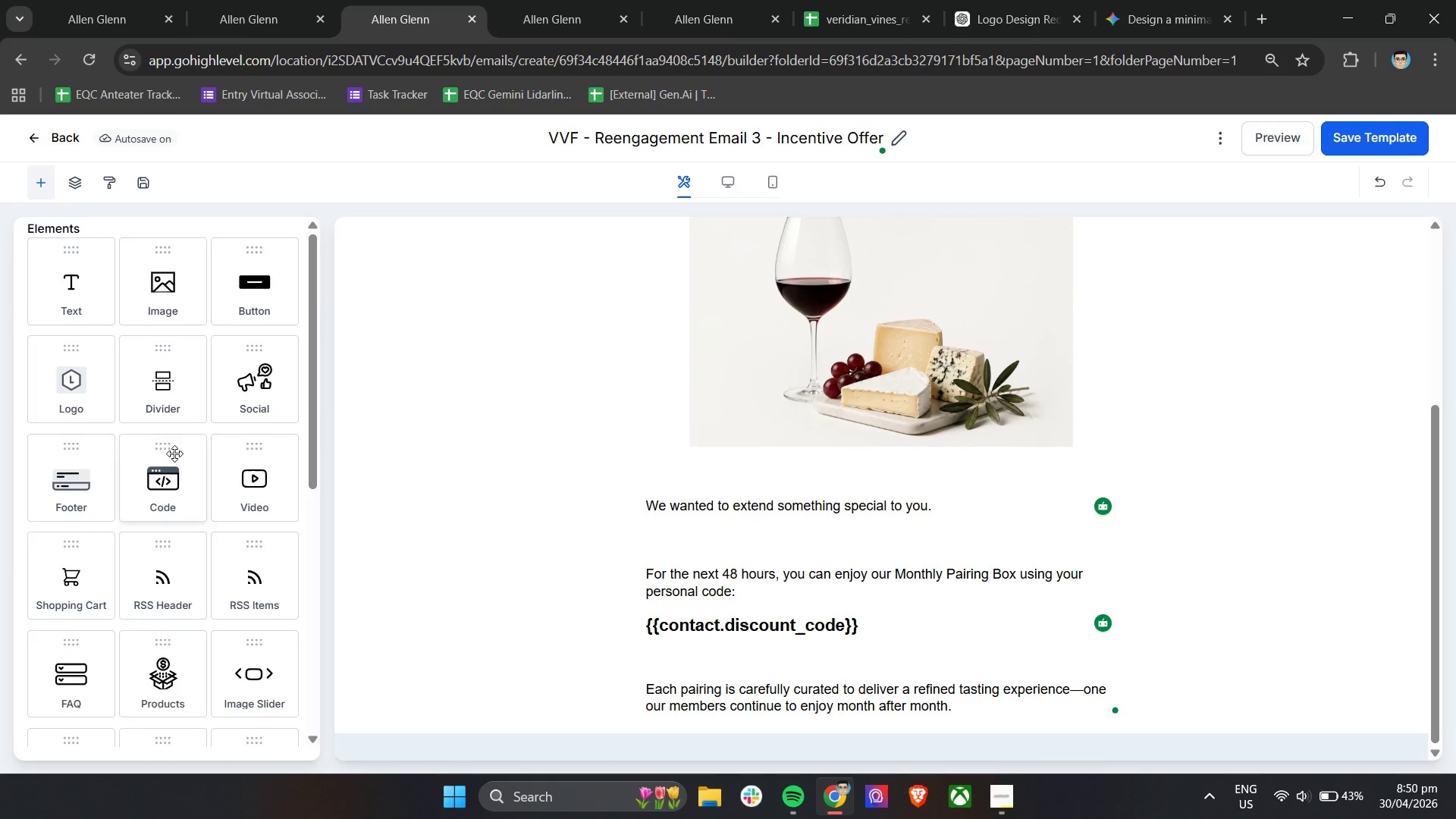 
scroll: coordinate [174, 453], scroll_direction: down, amount: 4.0
 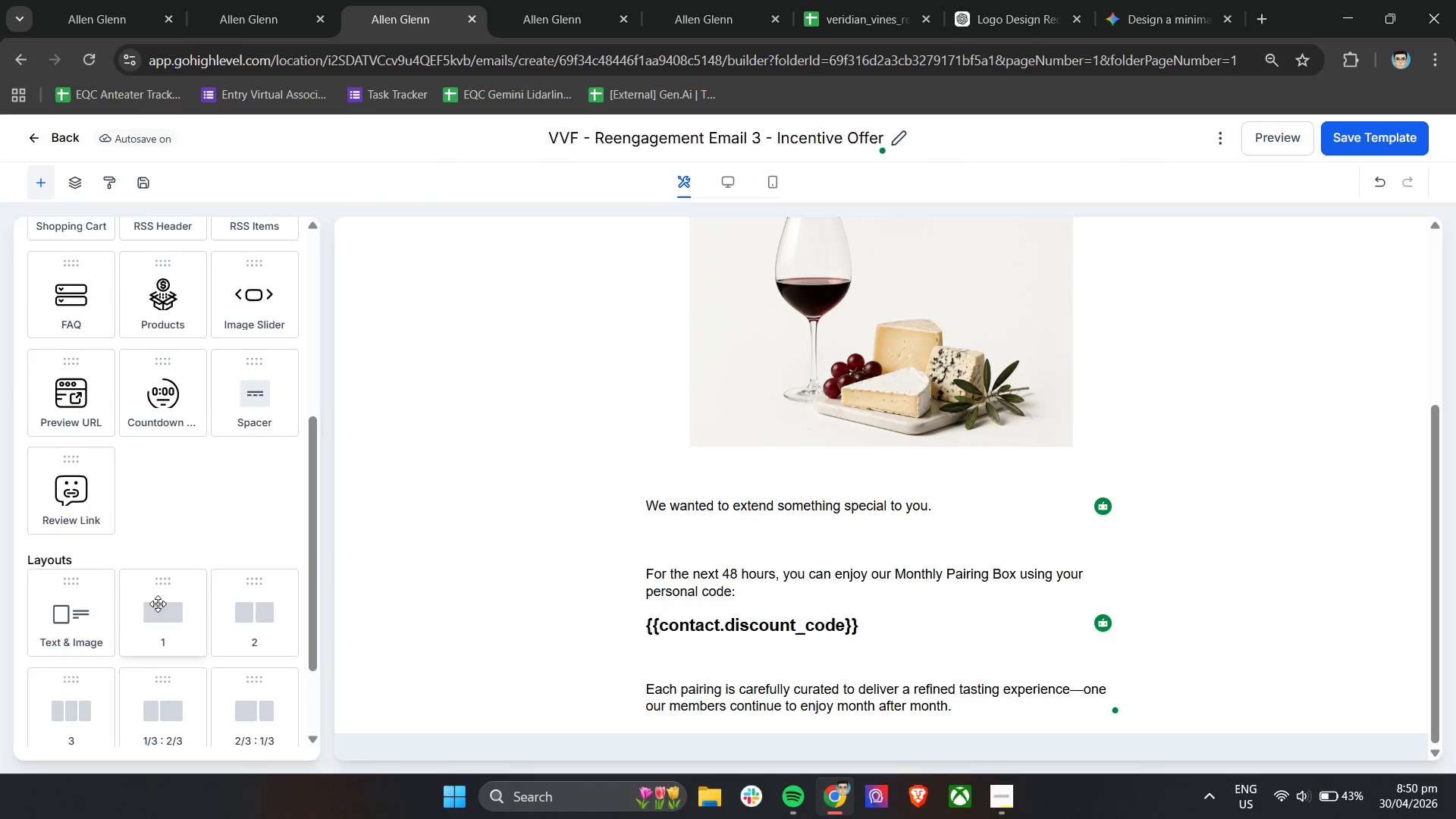 
left_click_drag(start_coordinate=[167, 604], to_coordinate=[755, 728])
 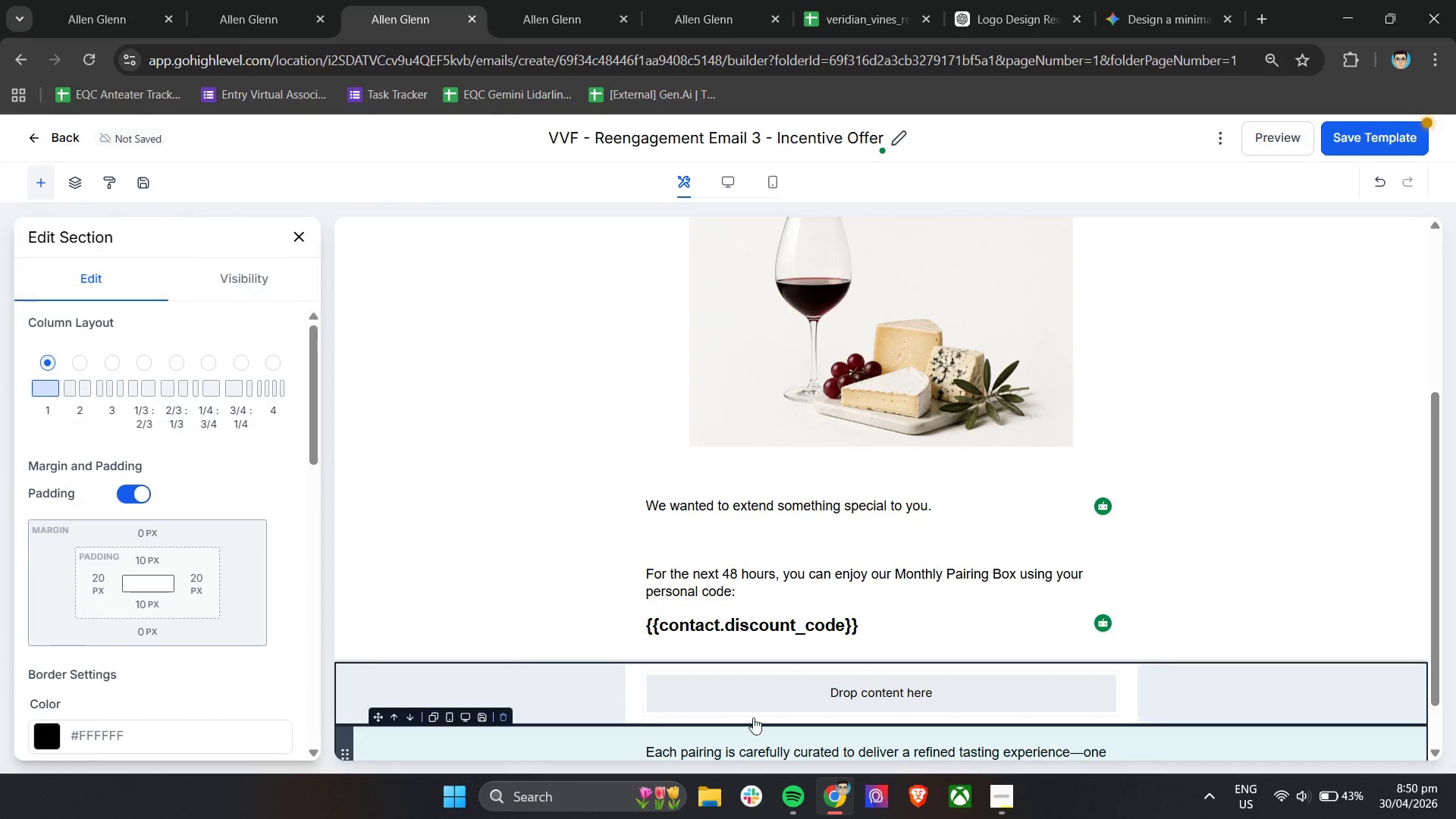 
scroll: coordinate [631, 638], scroll_direction: down, amount: 4.0
 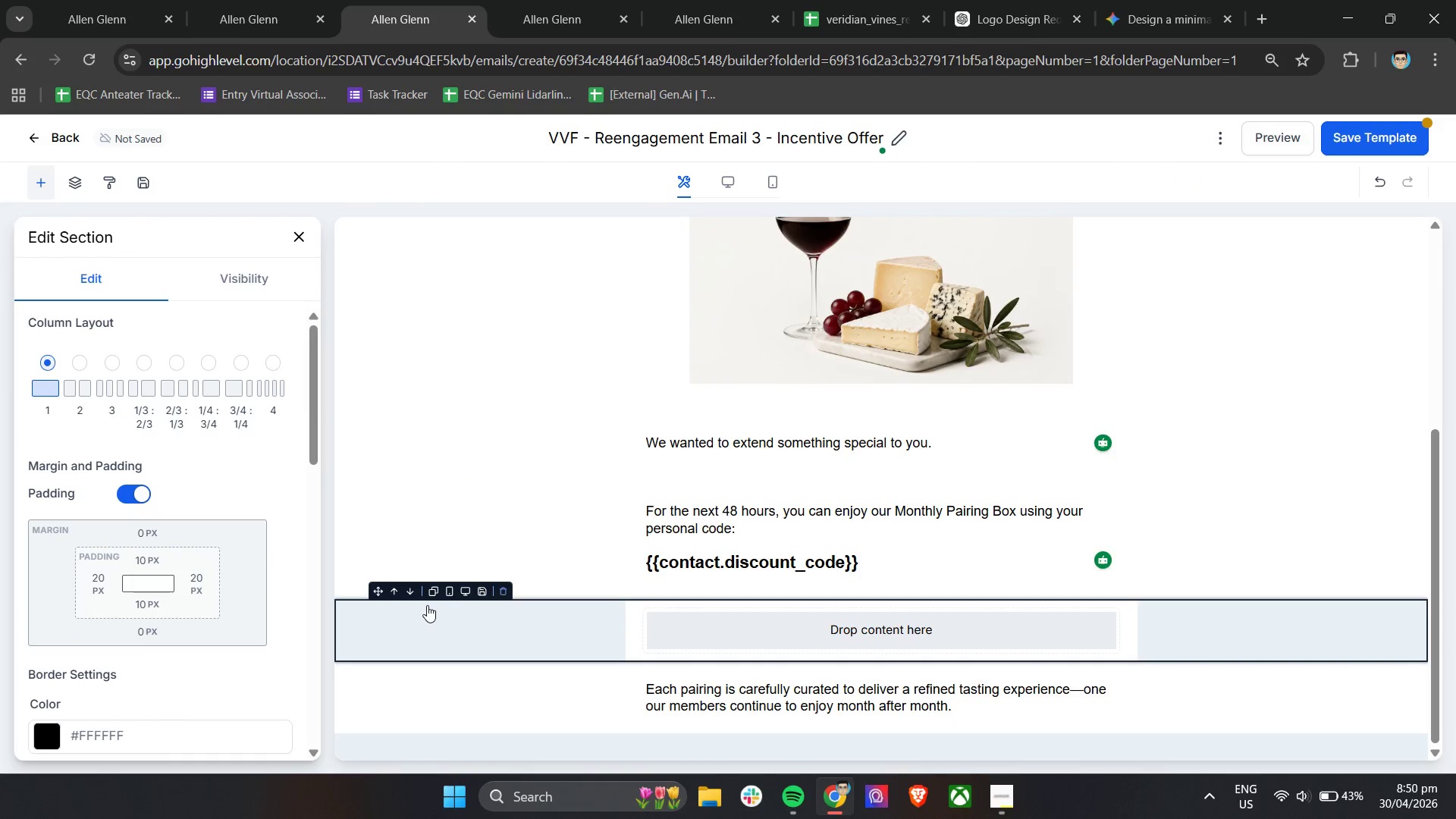 
left_click([412, 595])
 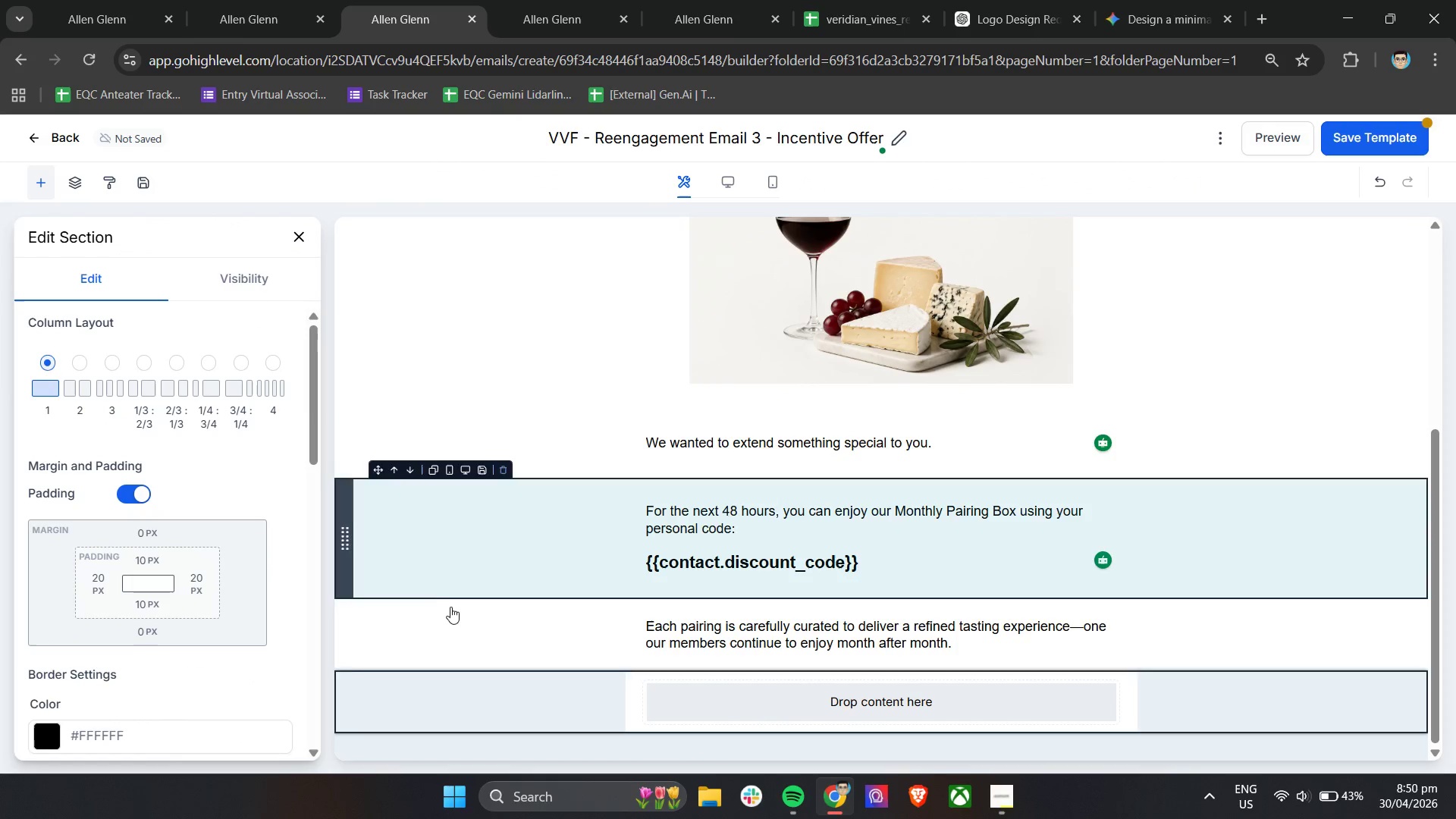 
scroll: coordinate [131, 704], scroll_direction: down, amount: 9.0
 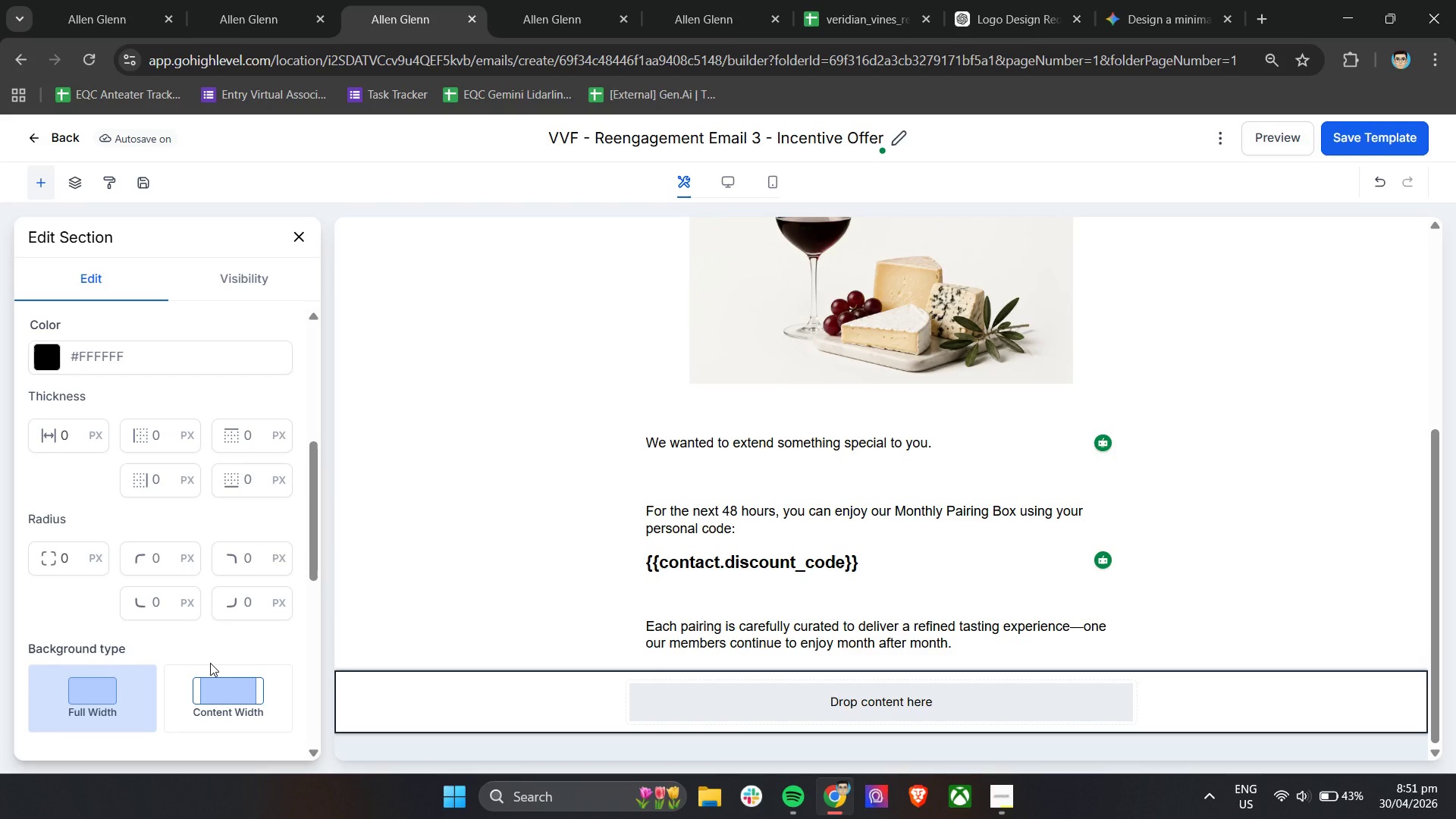 
wait(23.69)
 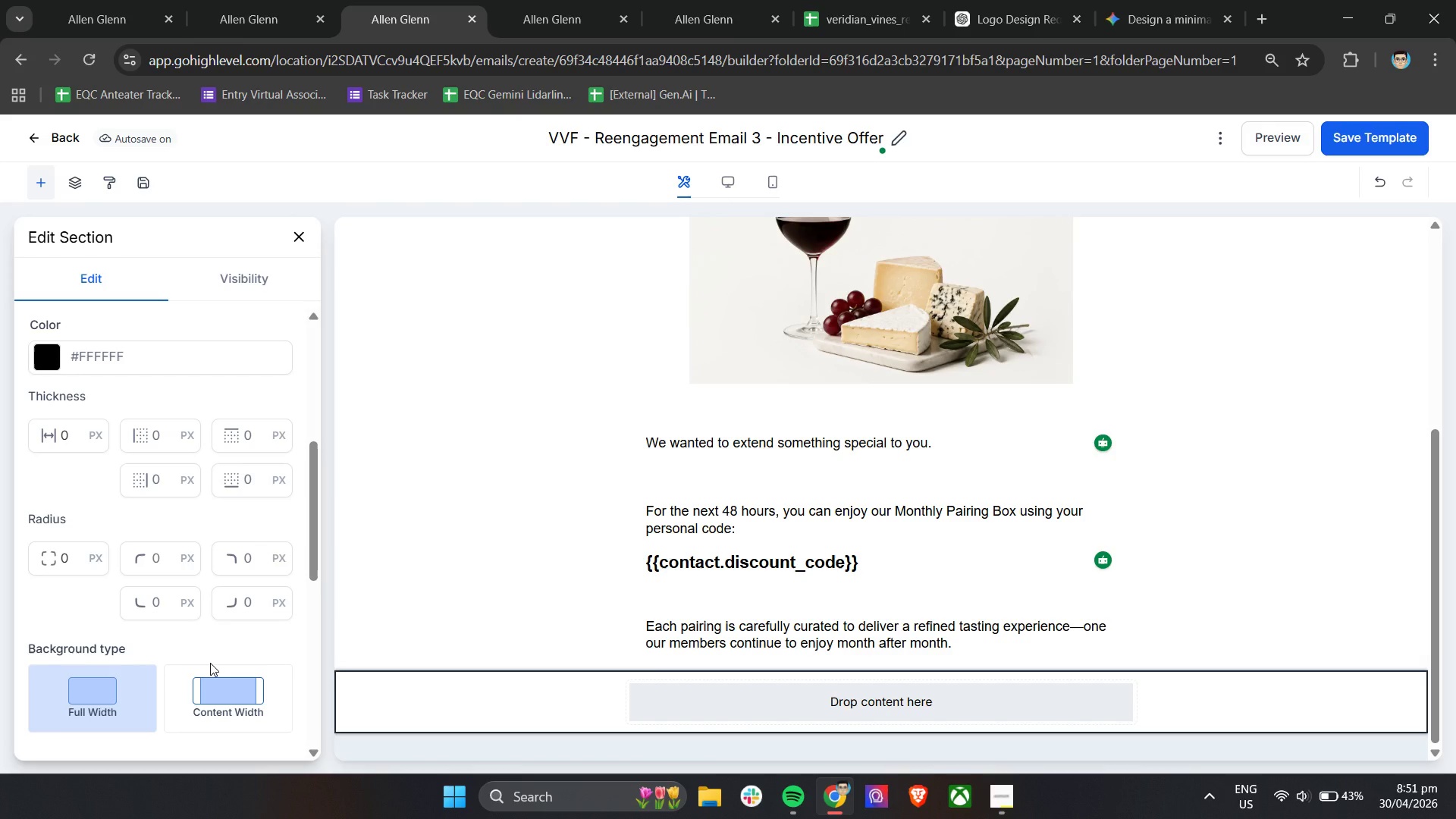 
scroll: coordinate [147, 532], scroll_direction: up, amount: 3.0
 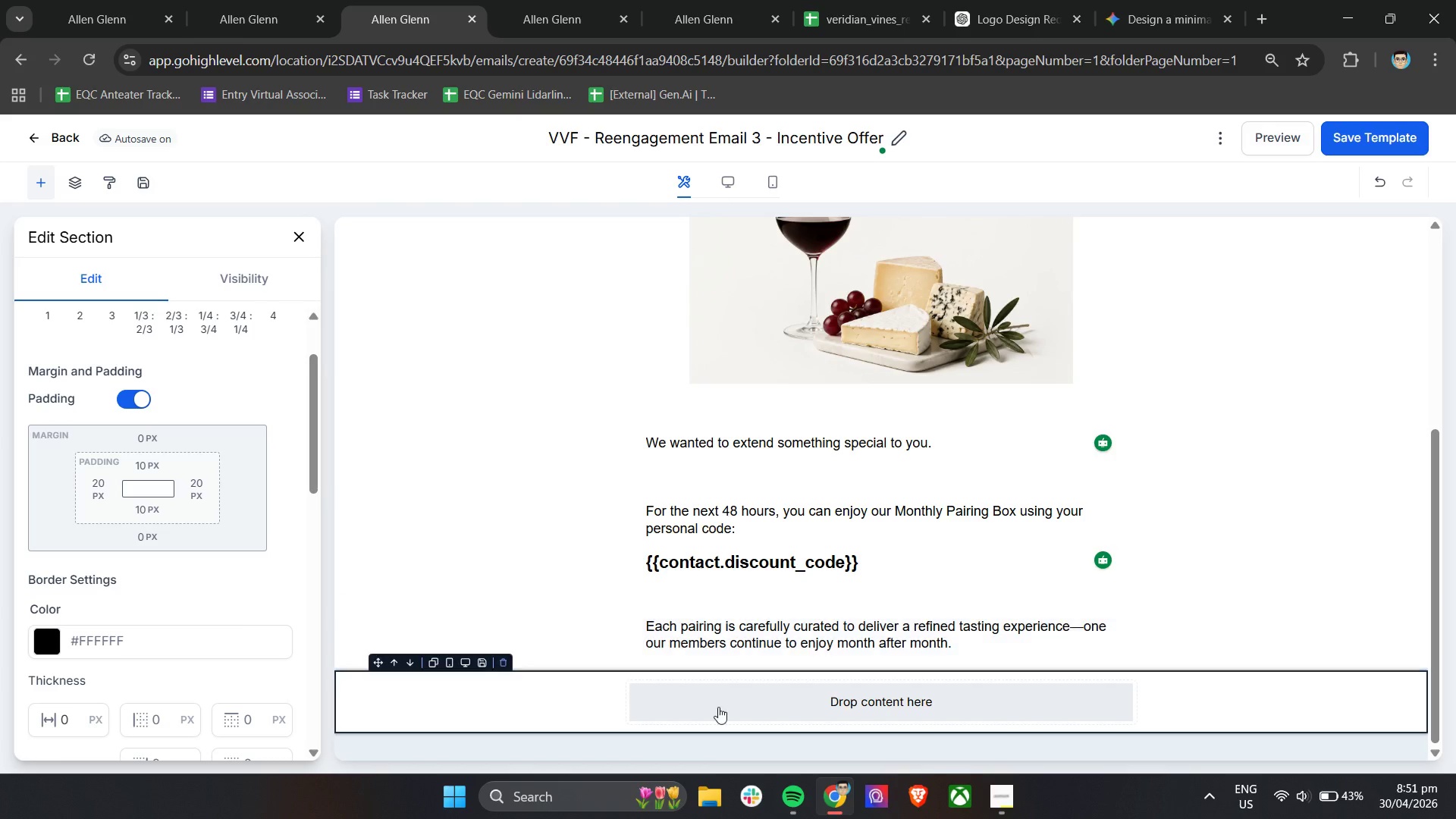 
left_click([731, 710])
 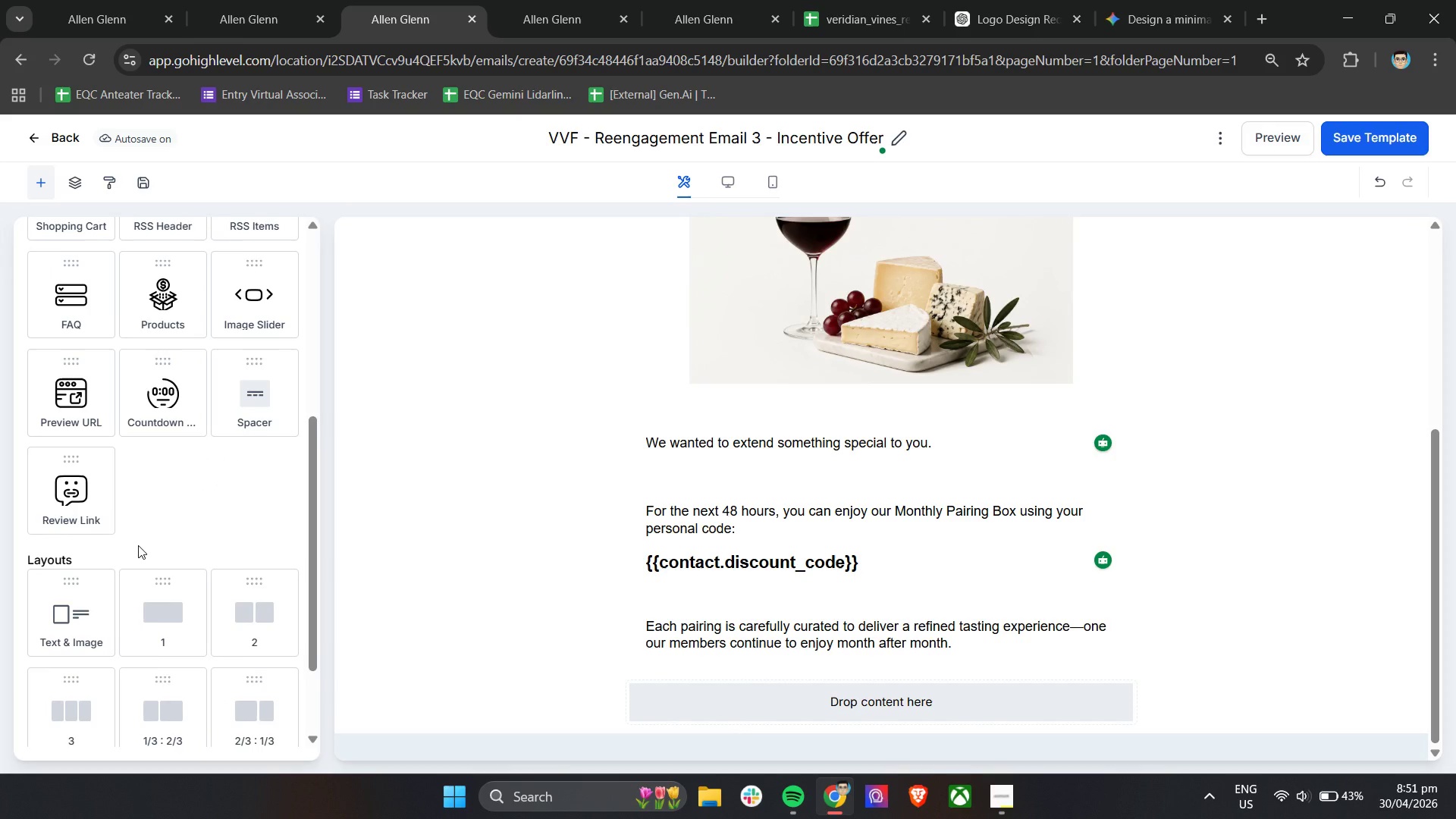 
scroll: coordinate [134, 536], scroll_direction: up, amount: 5.0
 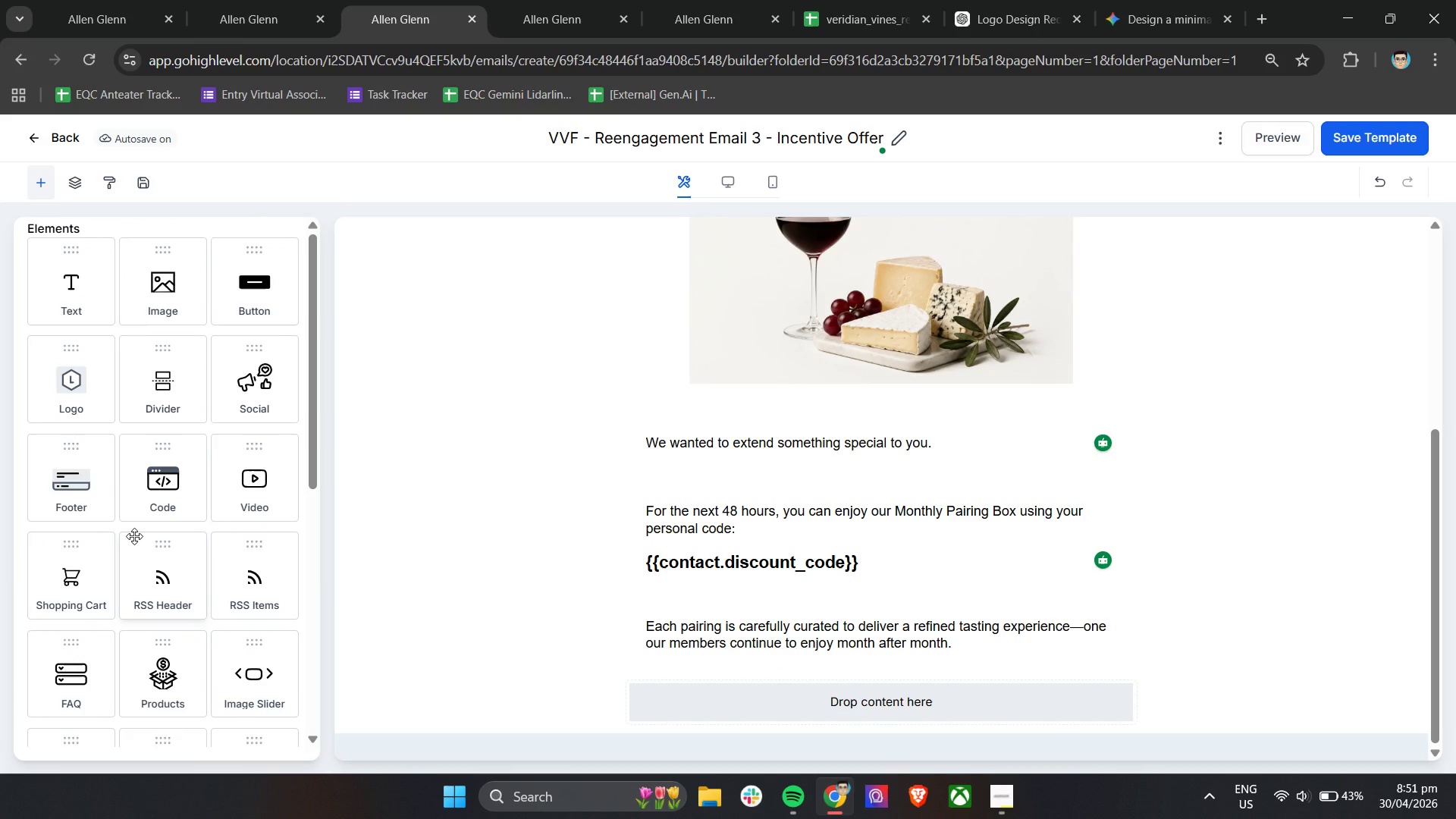 
left_click_drag(start_coordinate=[249, 281], to_coordinate=[779, 695])
 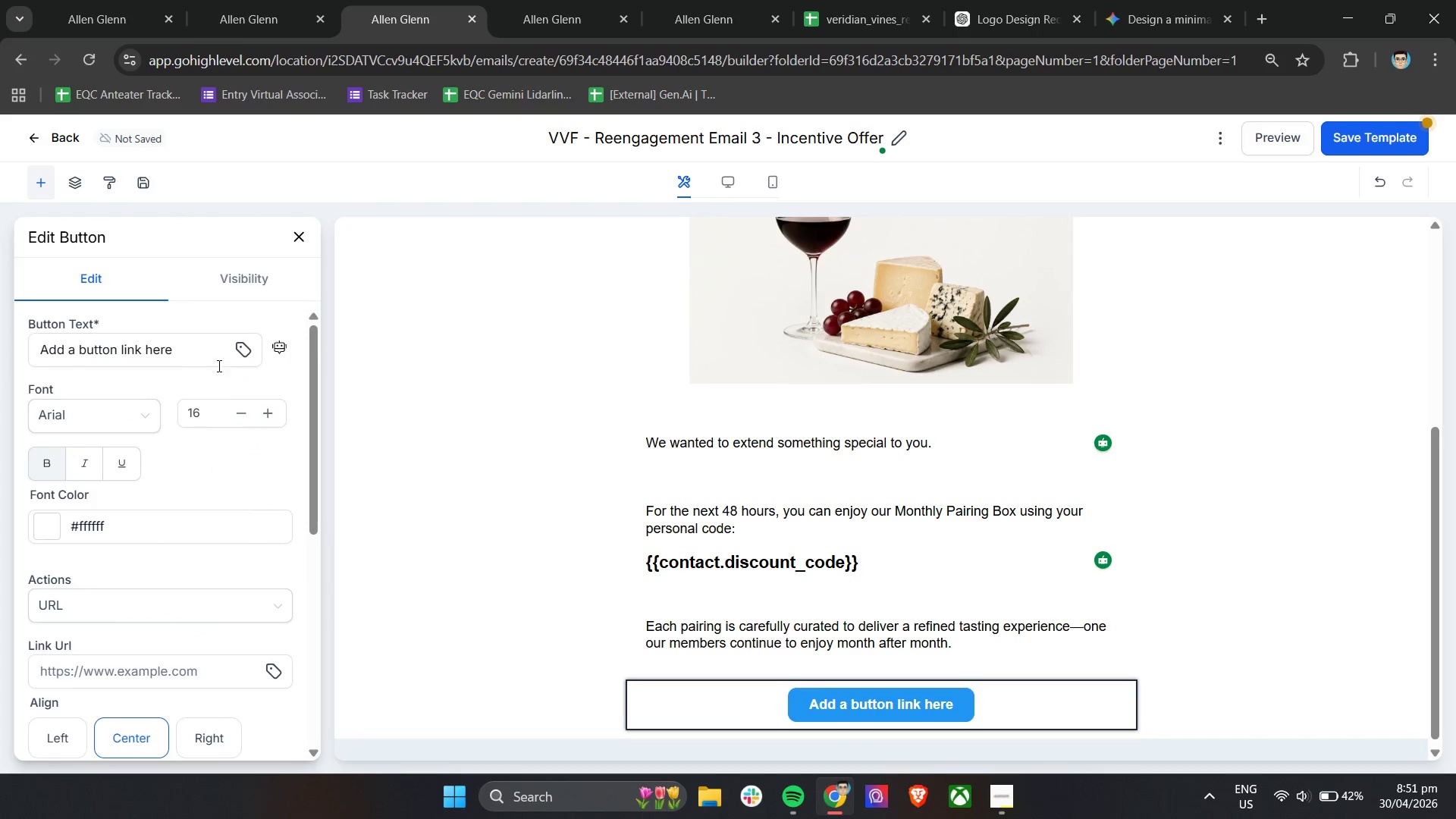 
double_click([206, 351])
 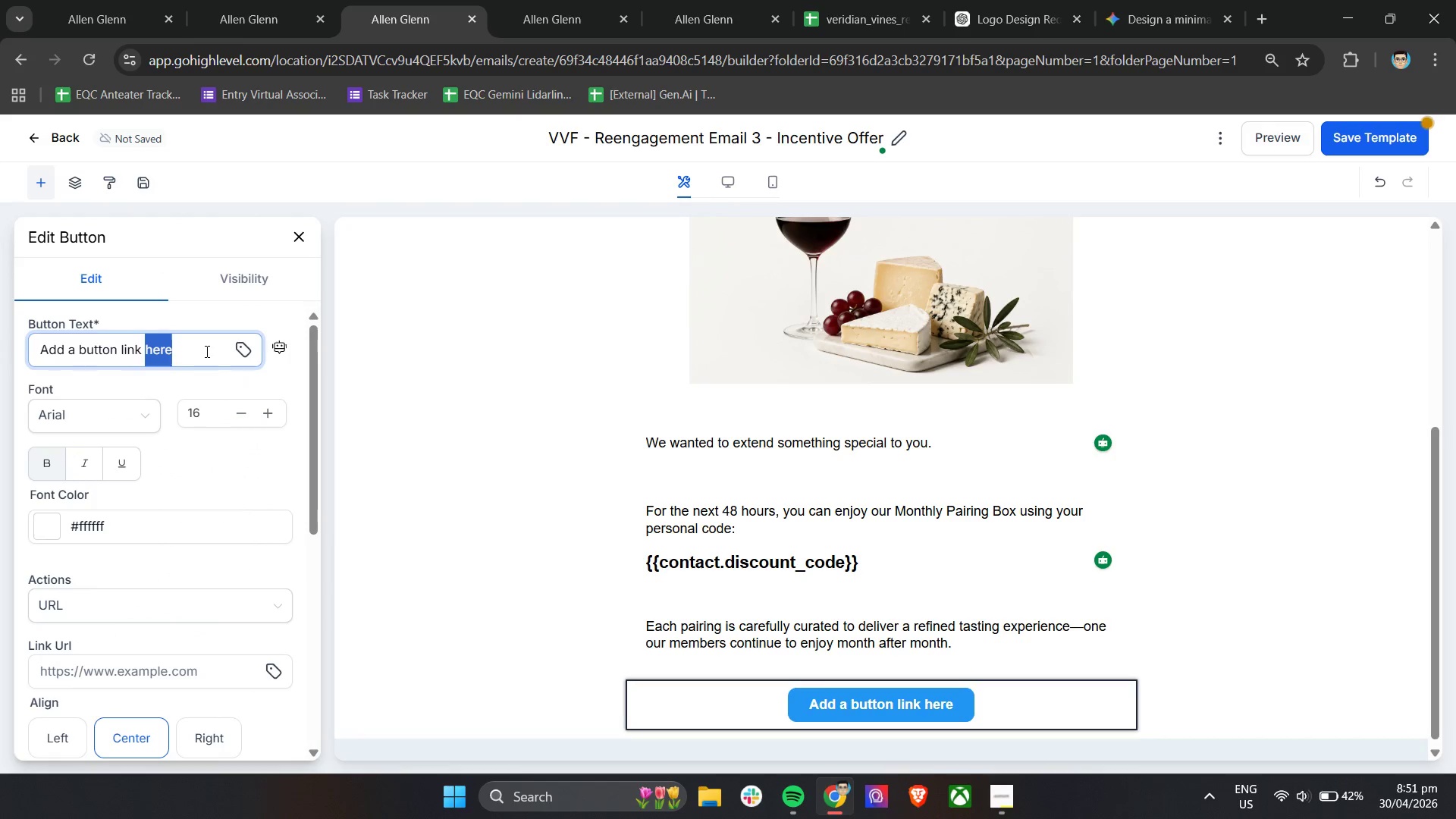 
triple_click([206, 351])
 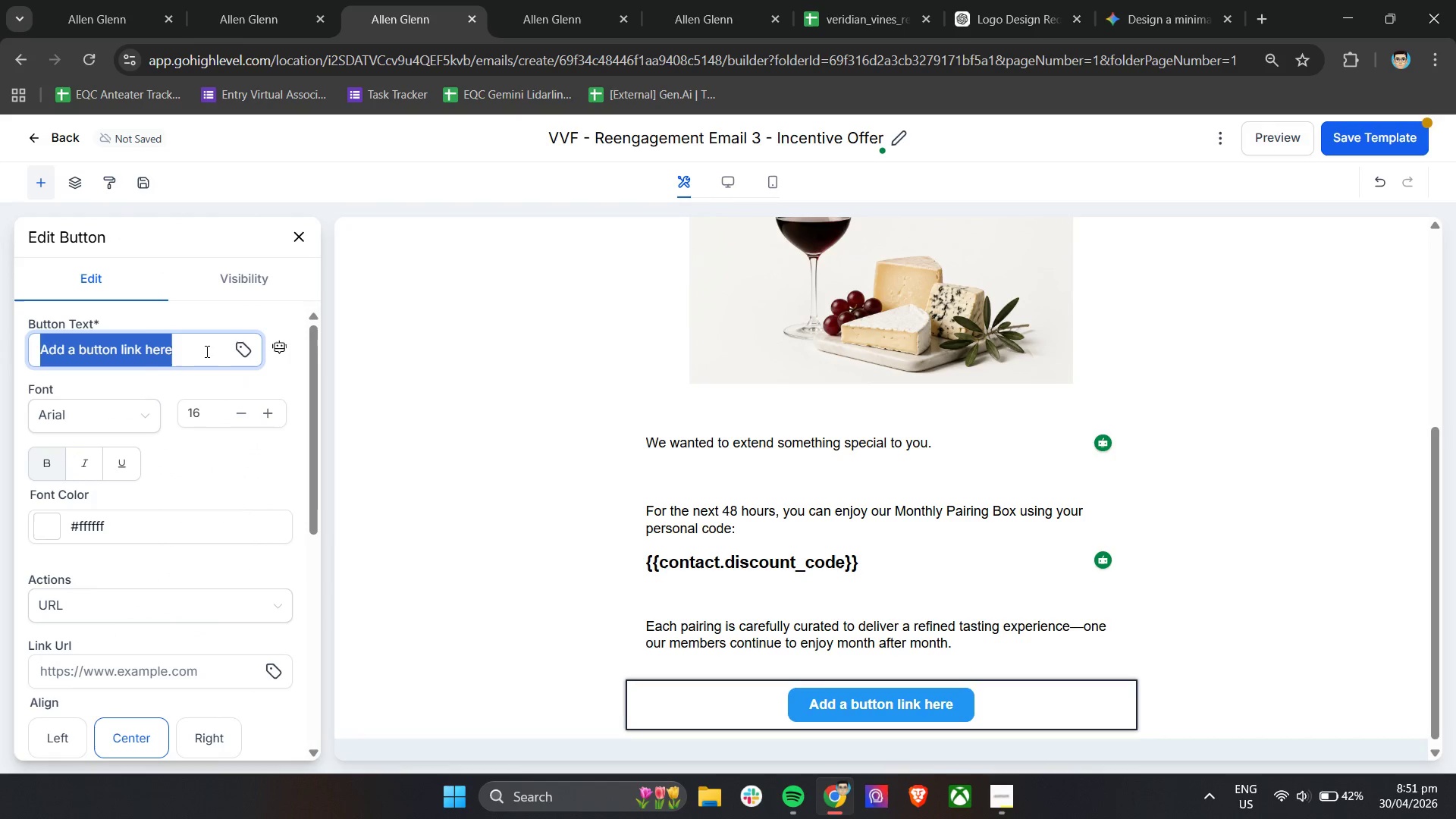 
type(Reddem)
key(Backspace)
key(Backspace)
key(Backspace)
type(eem your )
key(Backspace)
key(Backspace)
key(Backspace)
key(Backspace)
key(Backspace)
type(Your Offer)
 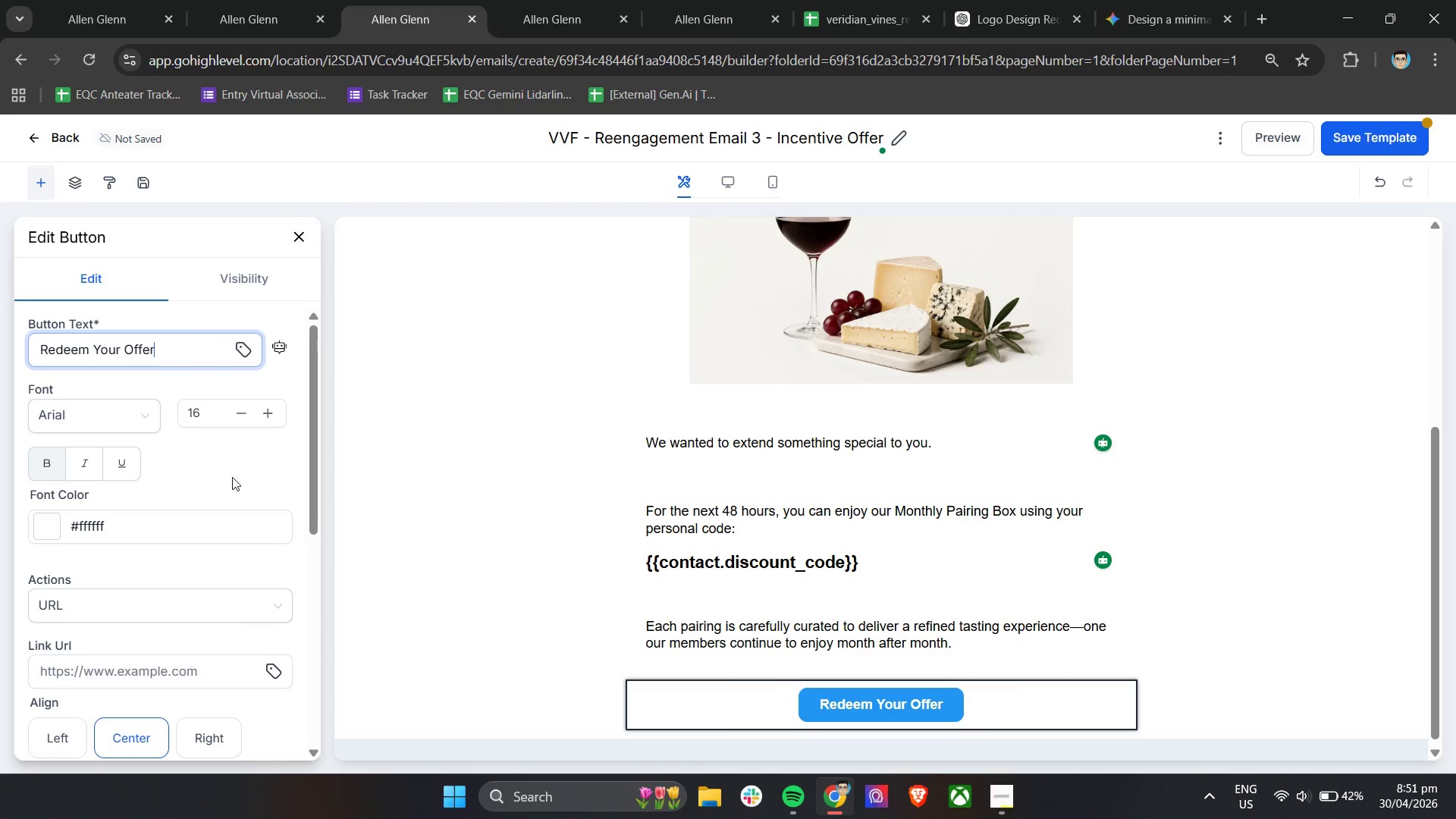 
wait(5.89)
 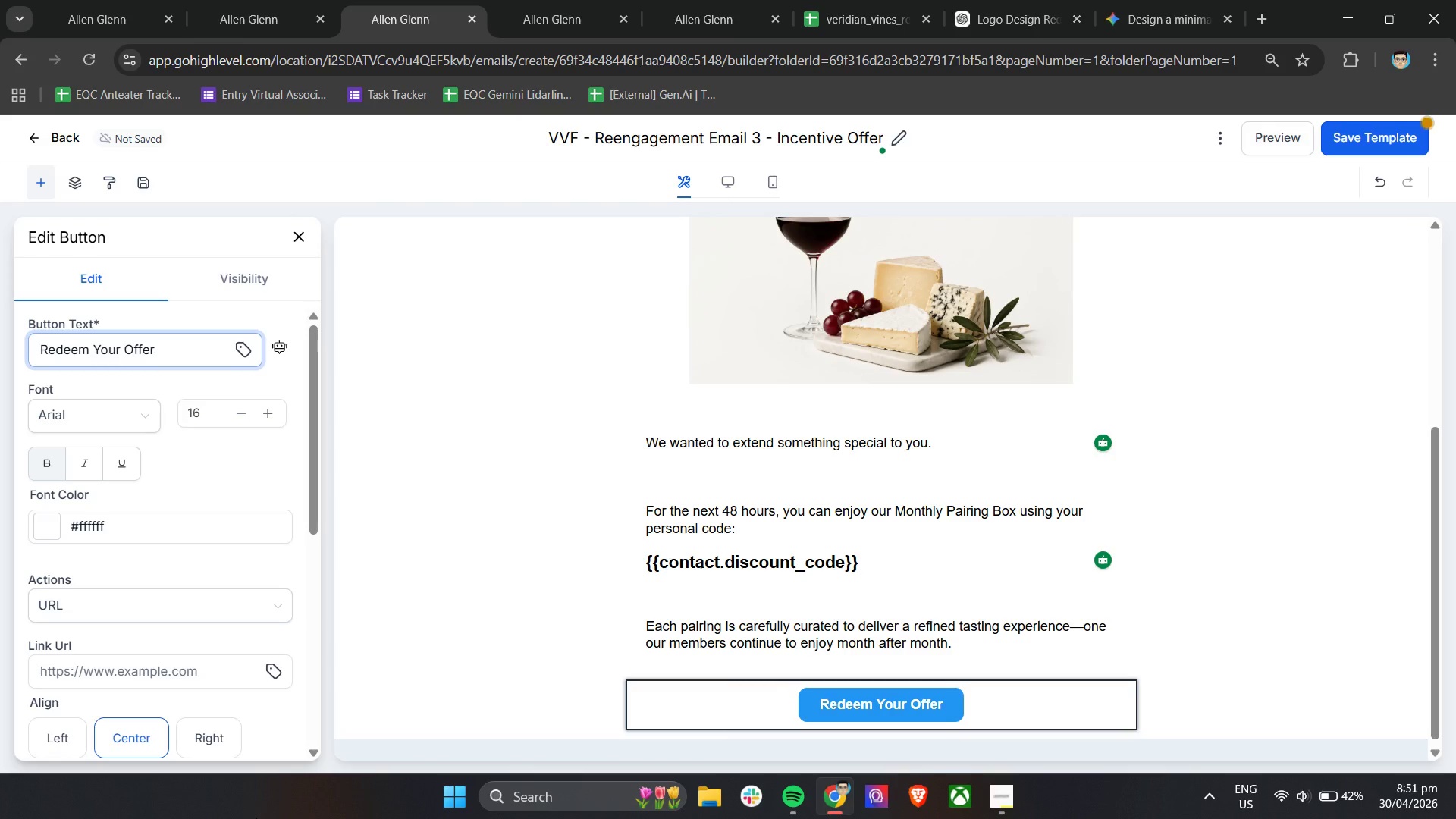 
left_click([184, 479])
 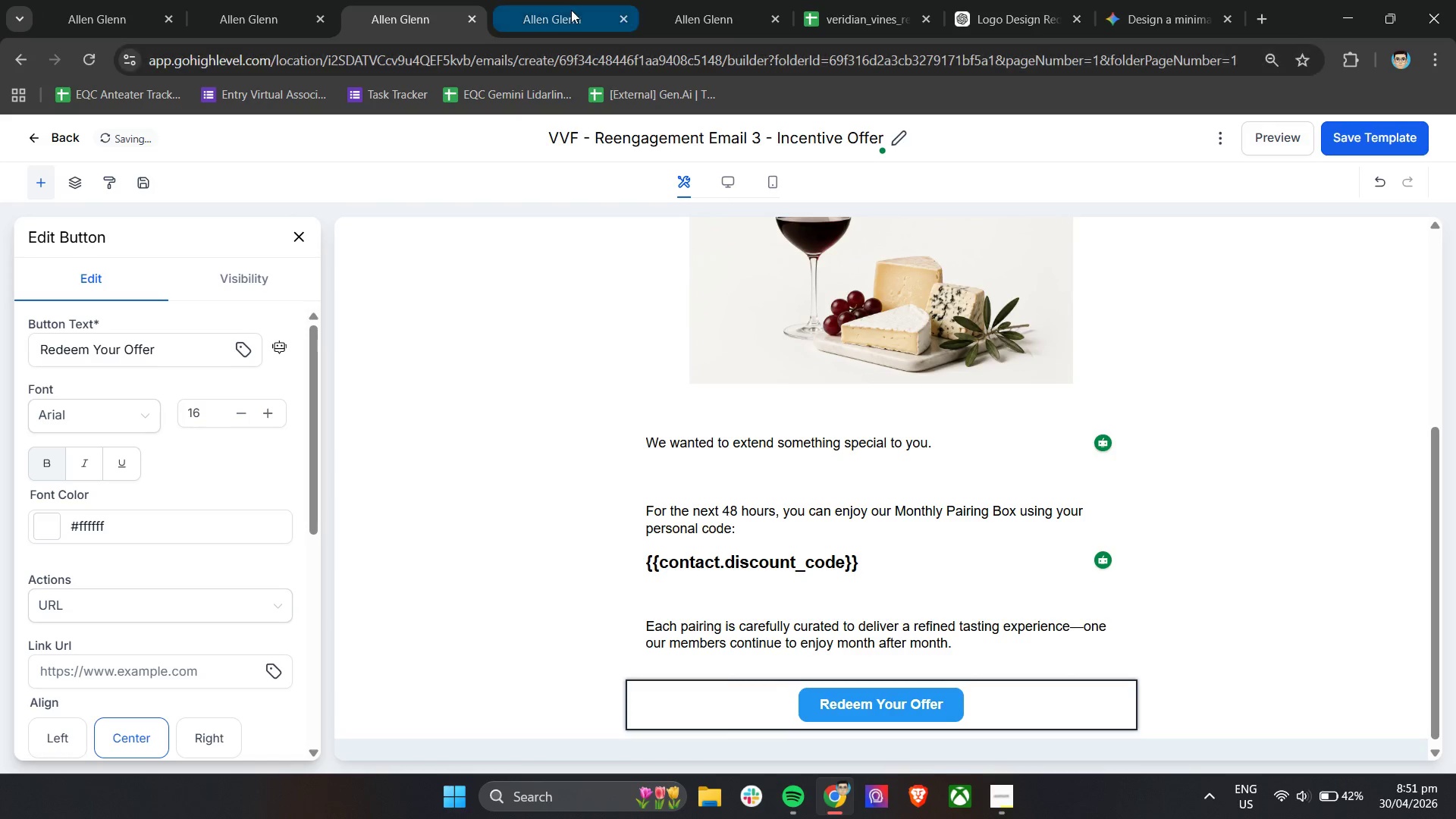 
left_click([571, 10])
 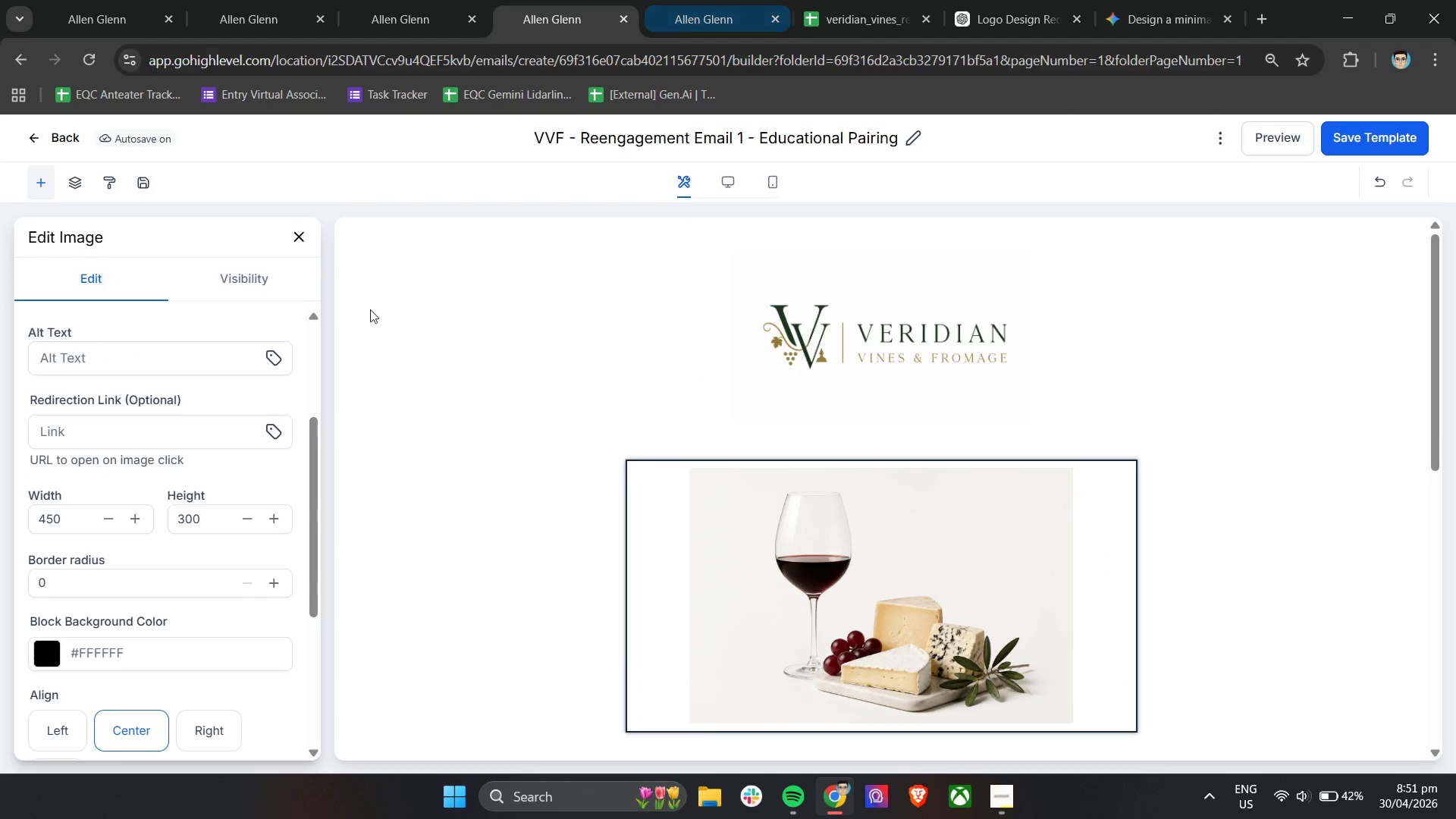 
left_click([840, 696])
 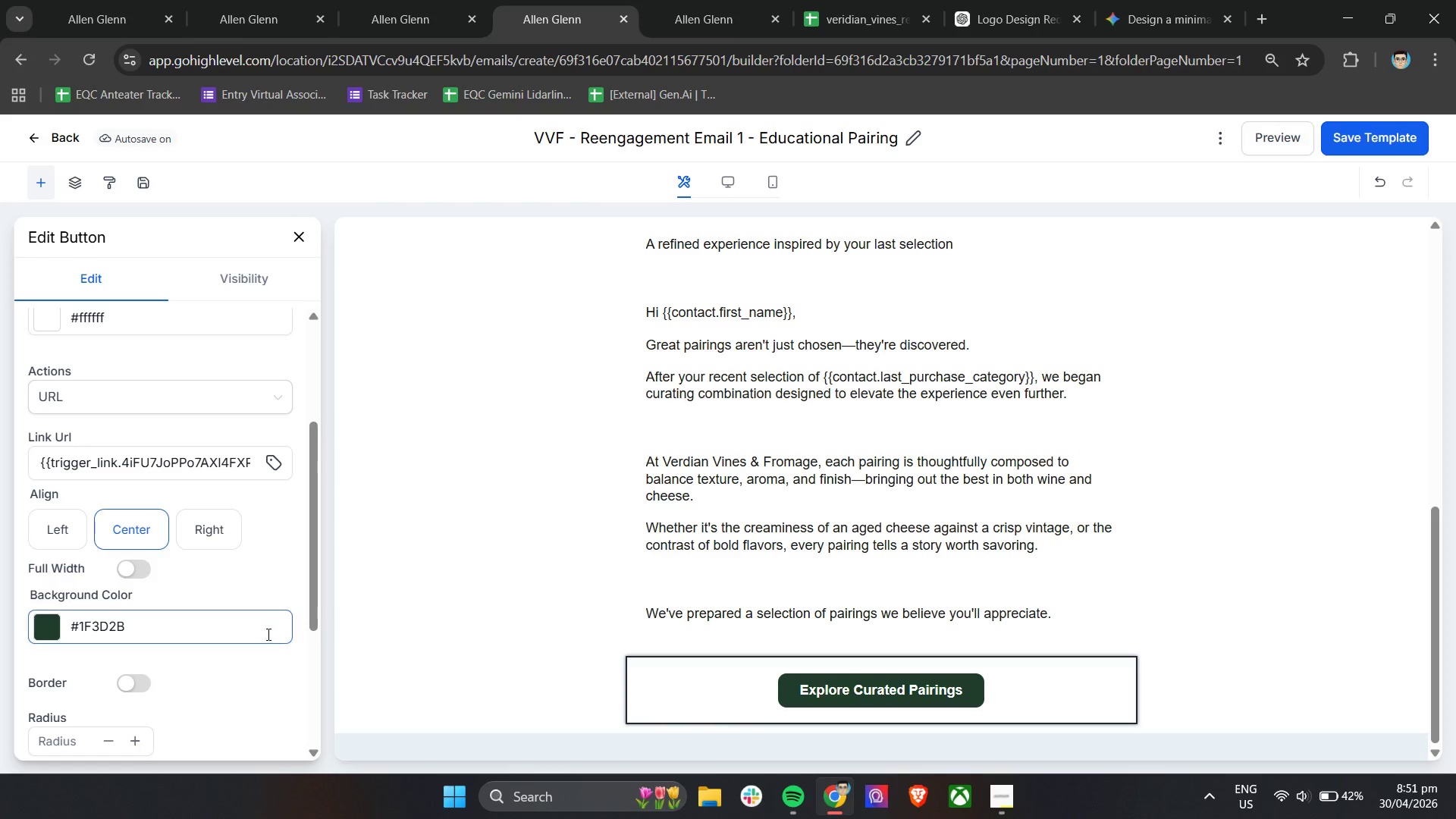 
scroll: coordinate [819, 573], scroll_direction: down, amount: 15.0
 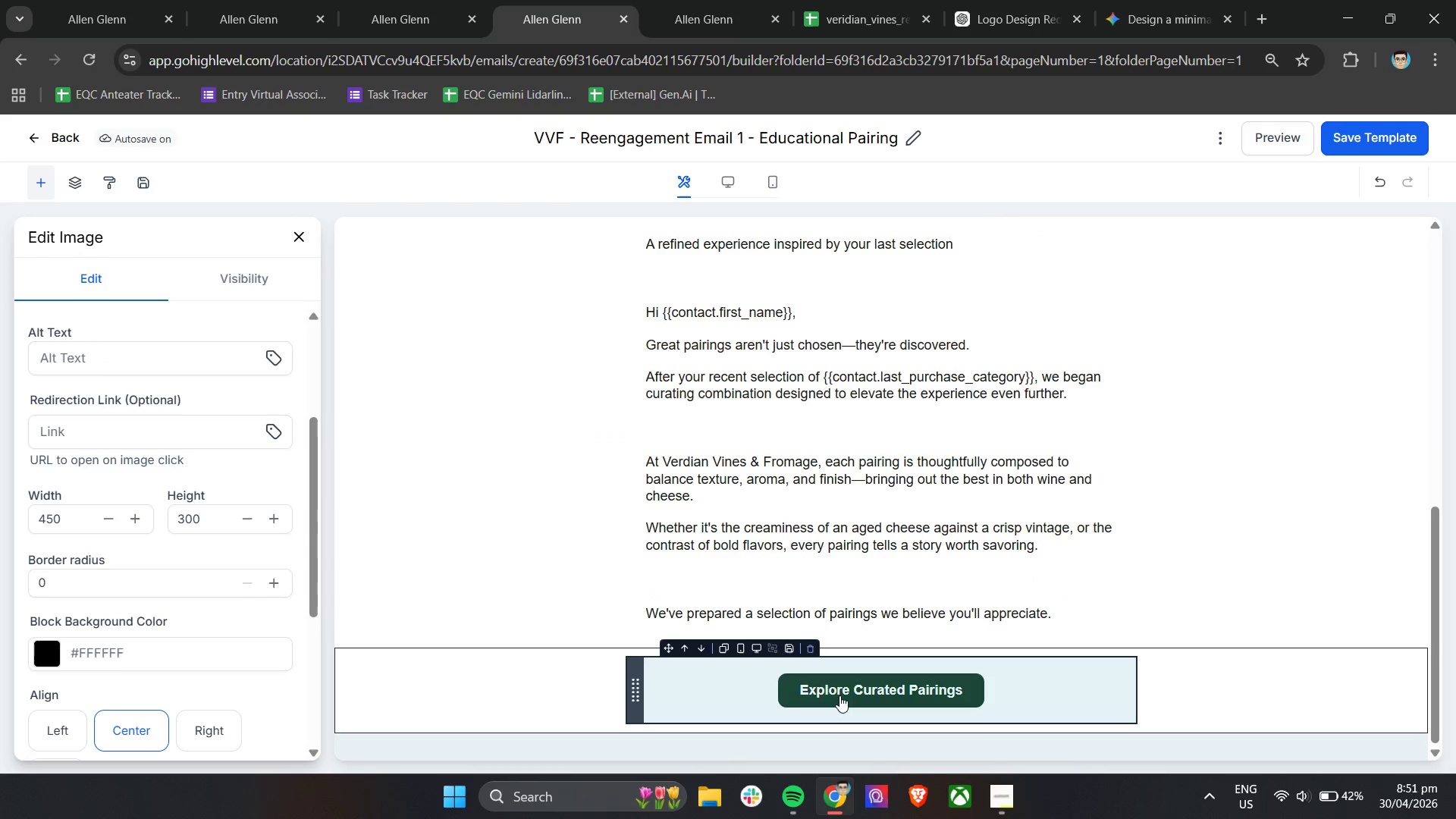 
left_click([209, 628])
 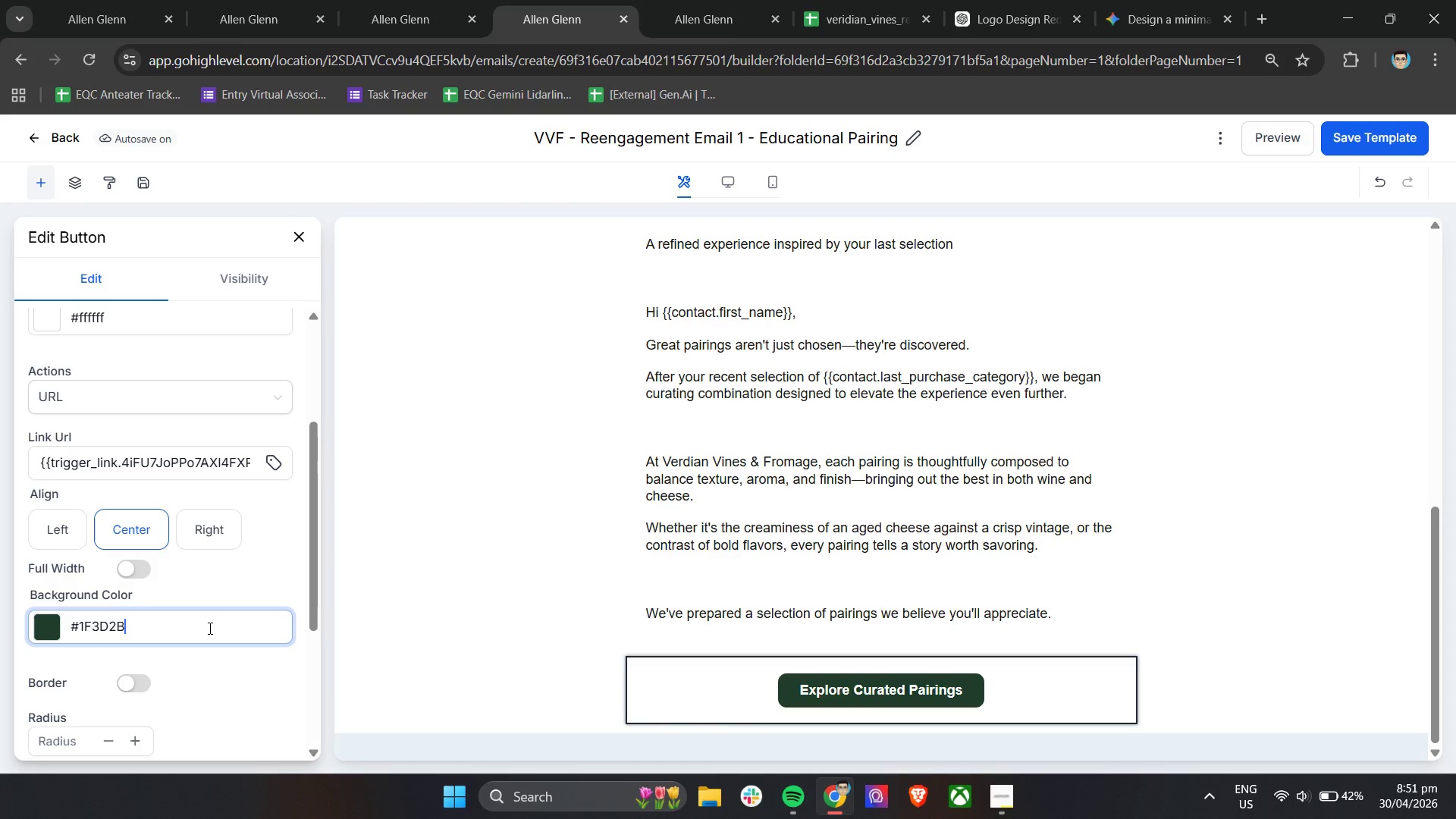 
key(Control+A)
 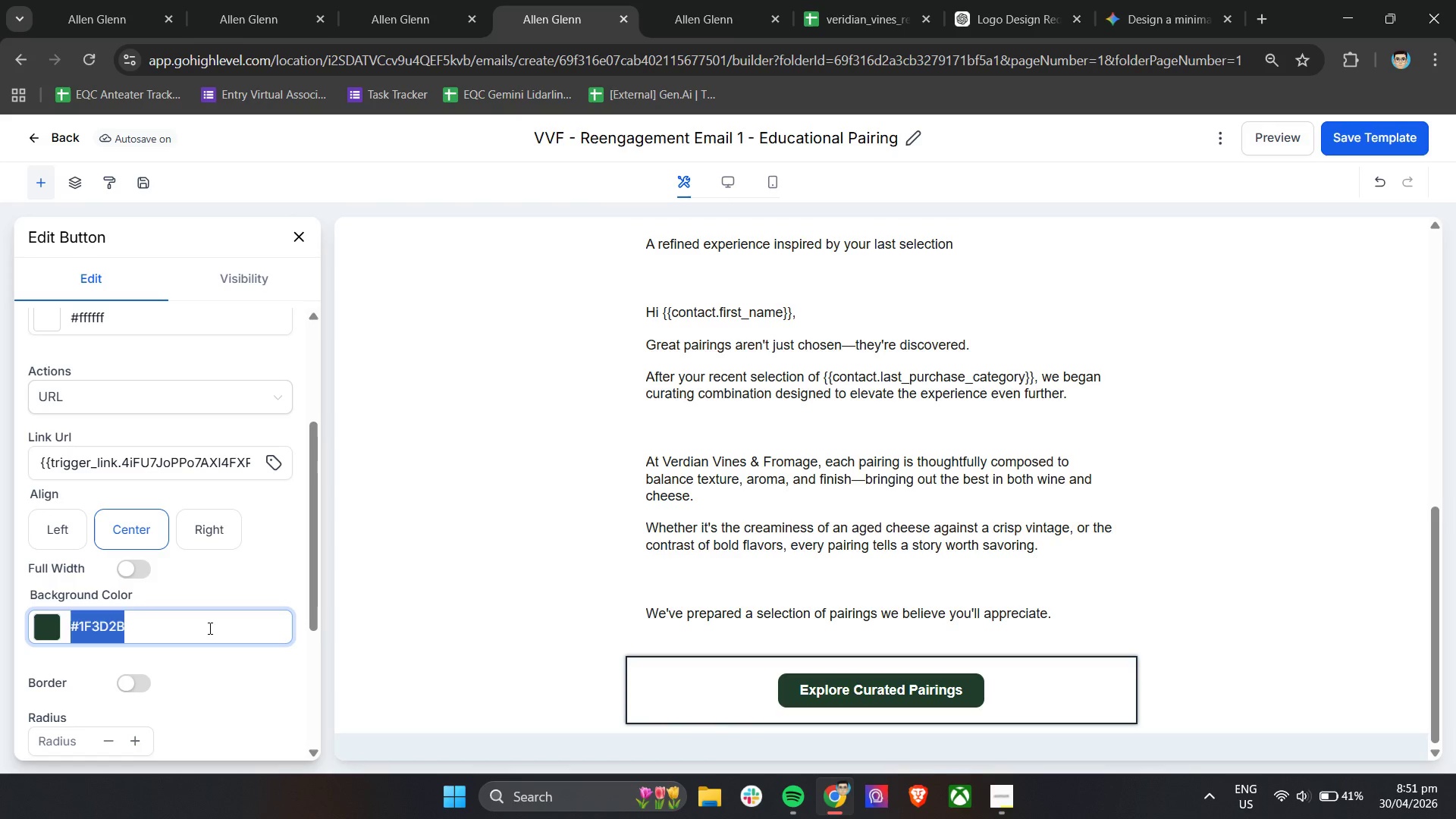 
key(Control+C)
 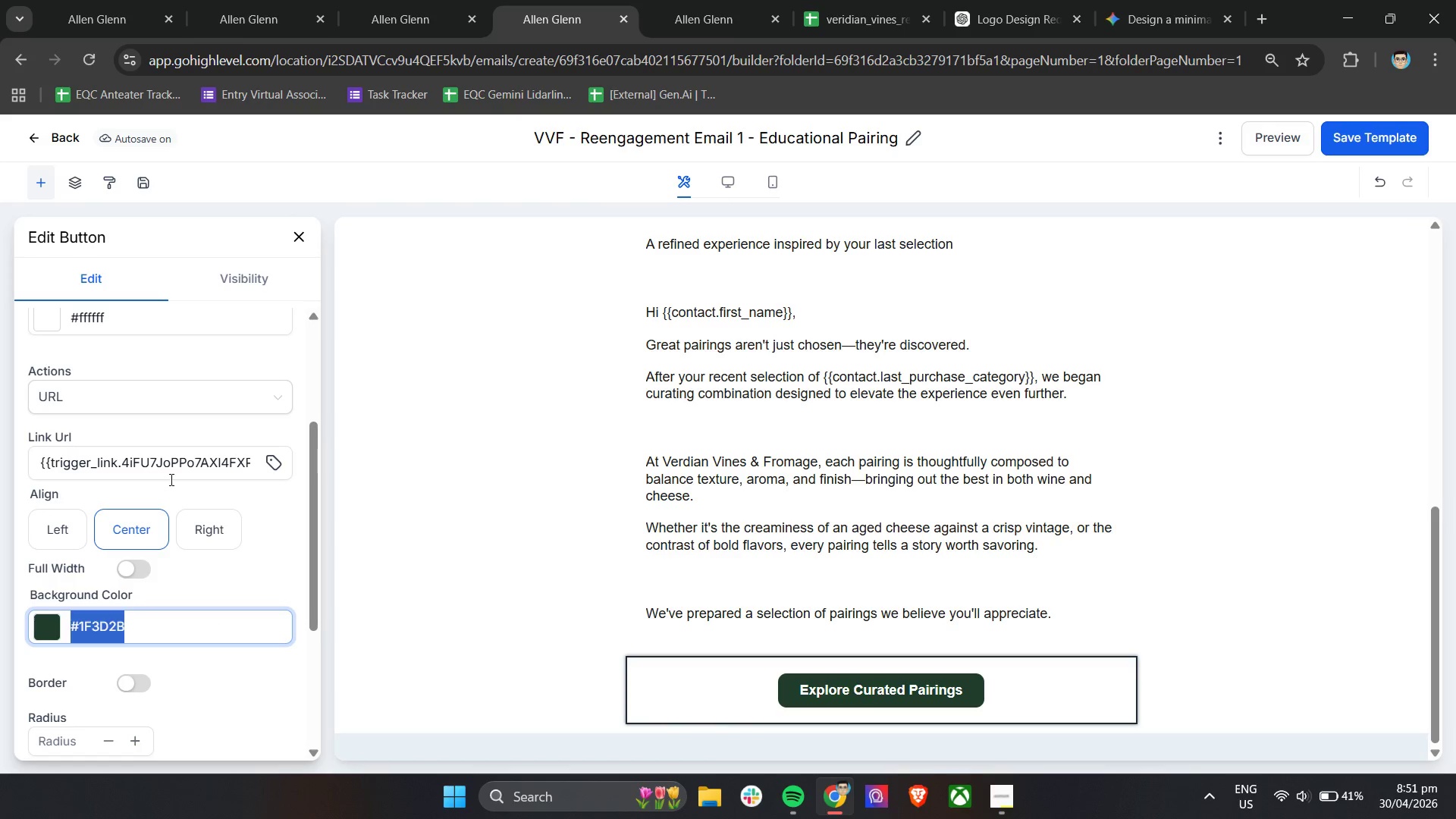 
key(Control+C)
 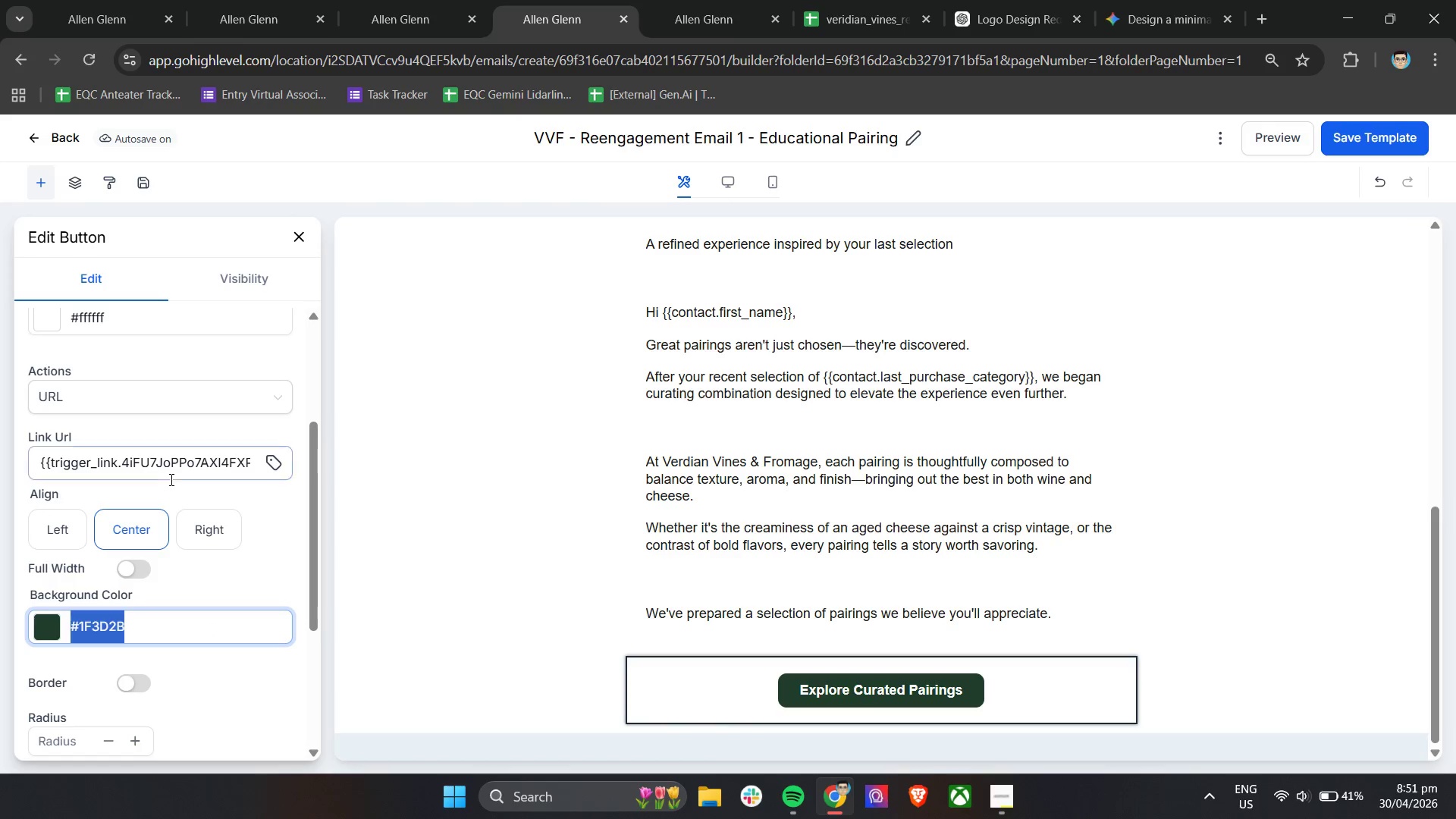 
key(Control+C)
 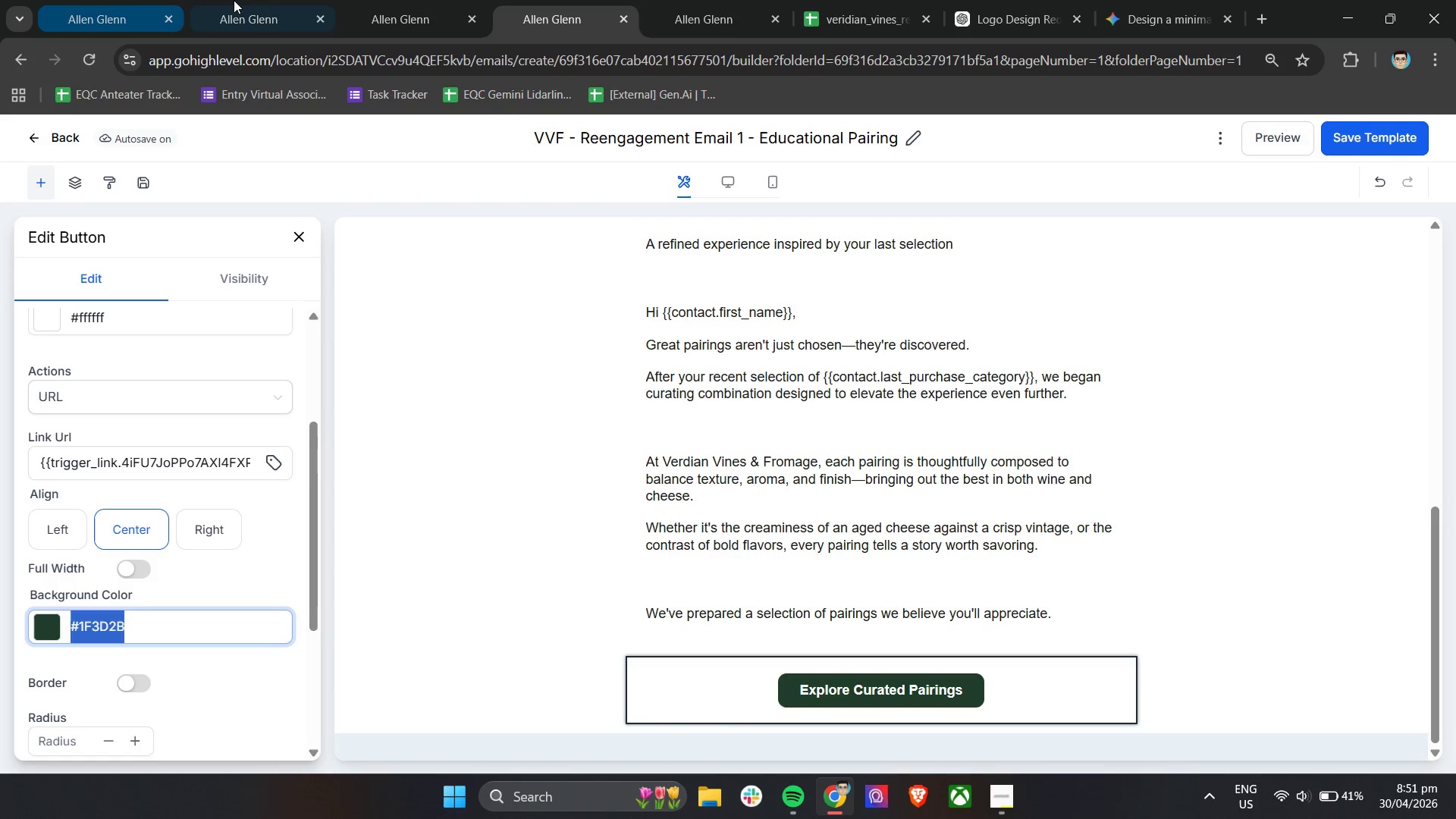 
left_click([271, 0])
 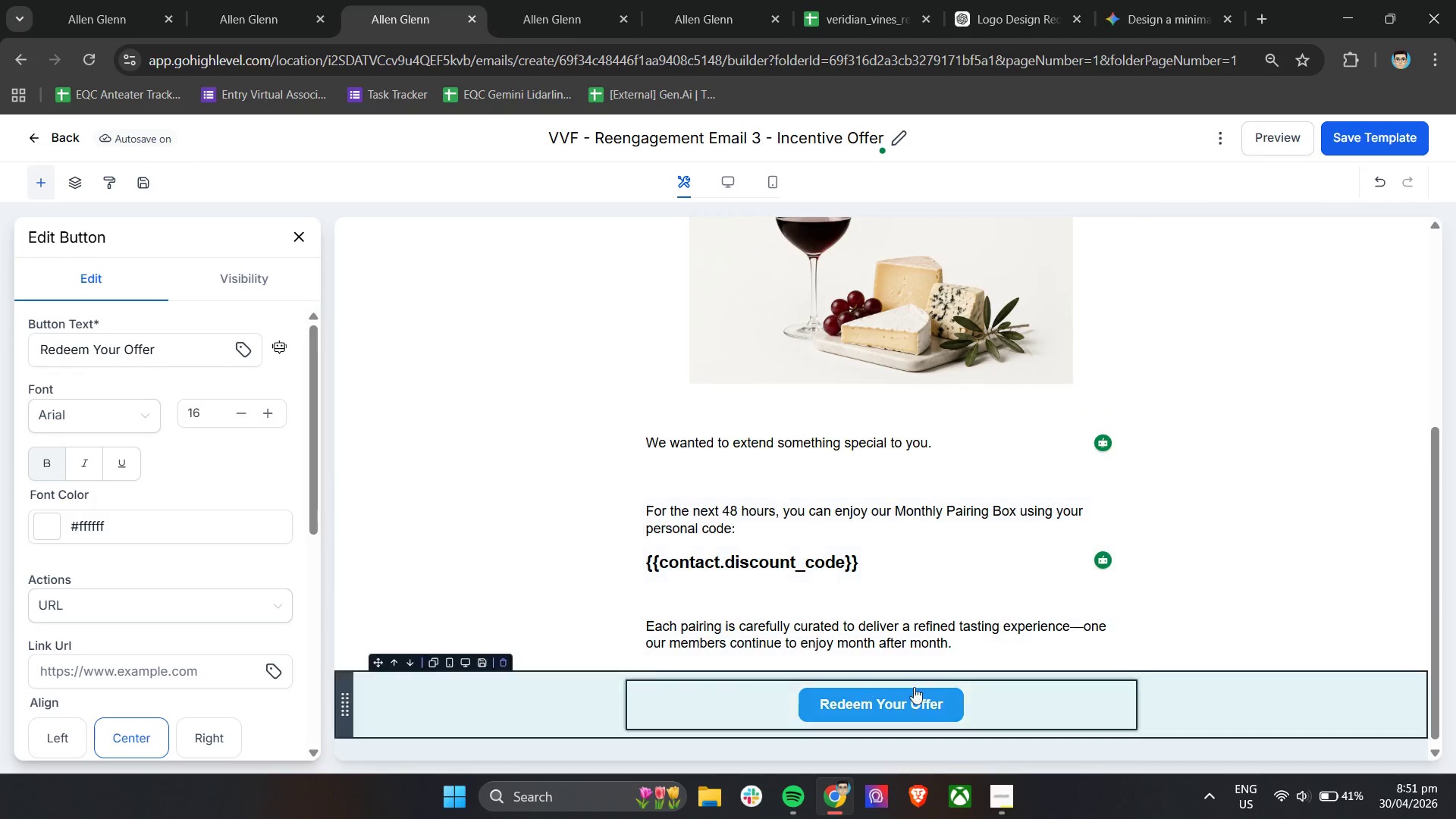 
scroll: coordinate [259, 653], scroll_direction: down, amount: 5.0
 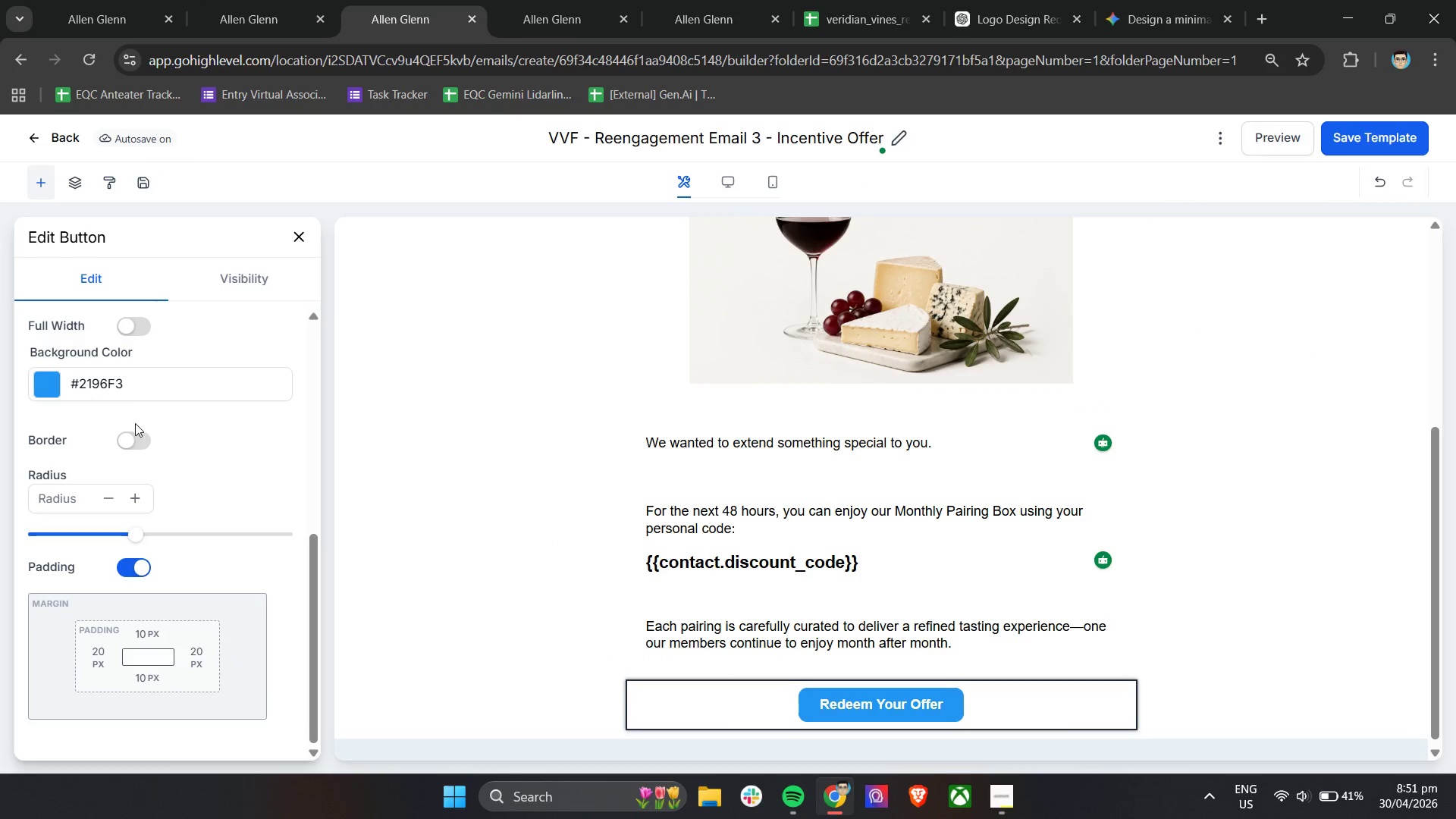 
left_click([155, 385])
 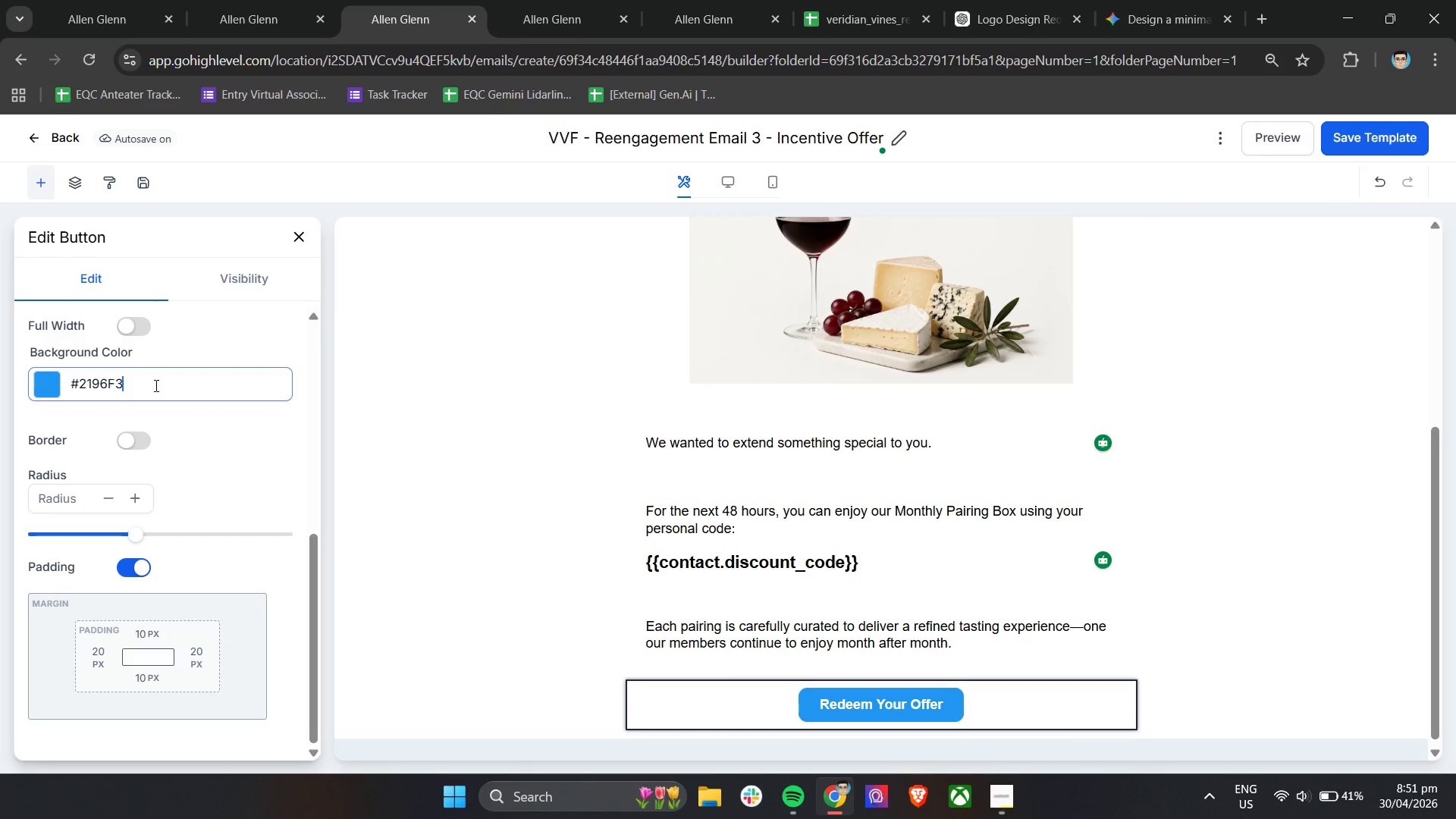 
key(Control+A)
 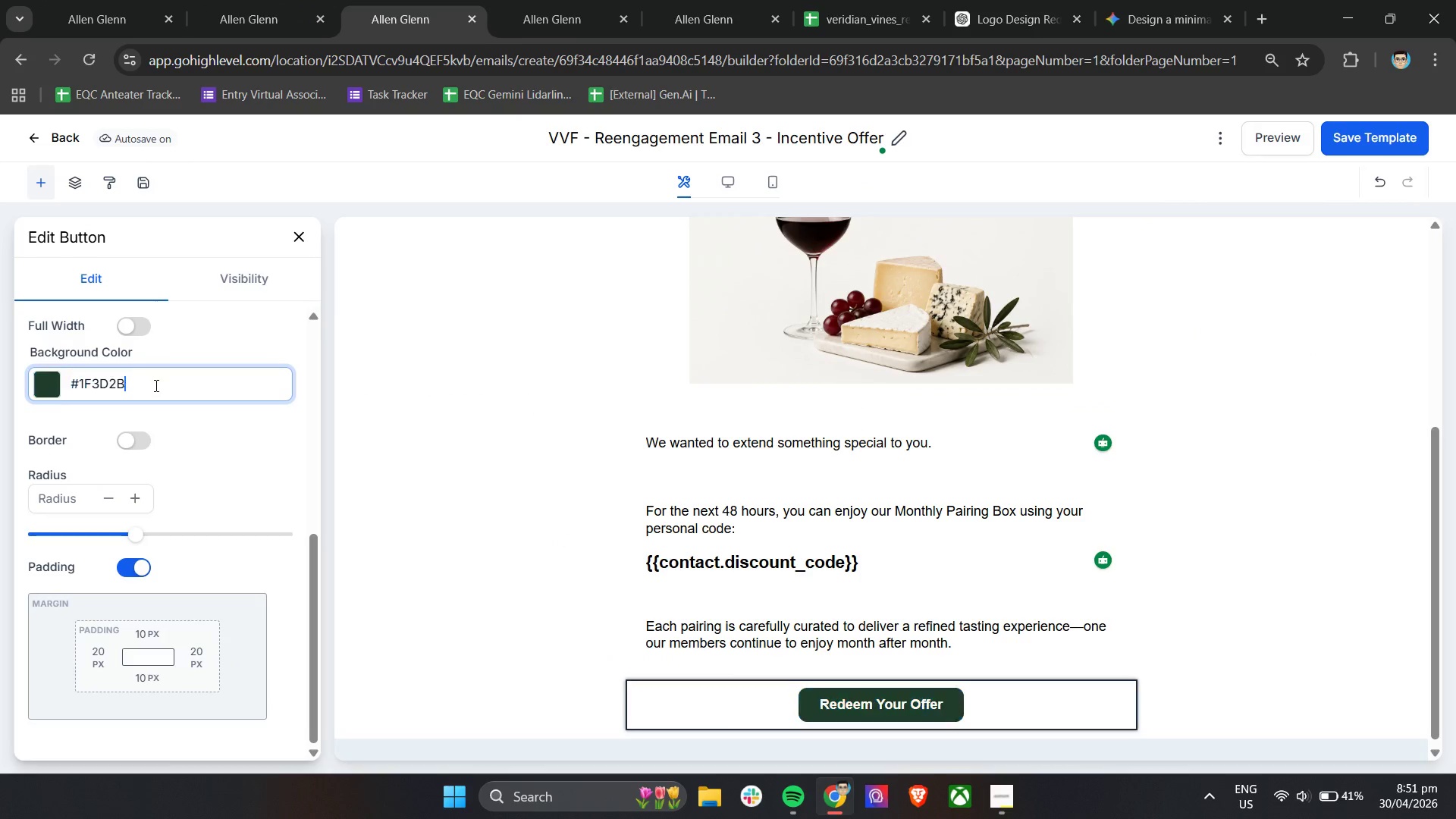 
key(Control+V)
 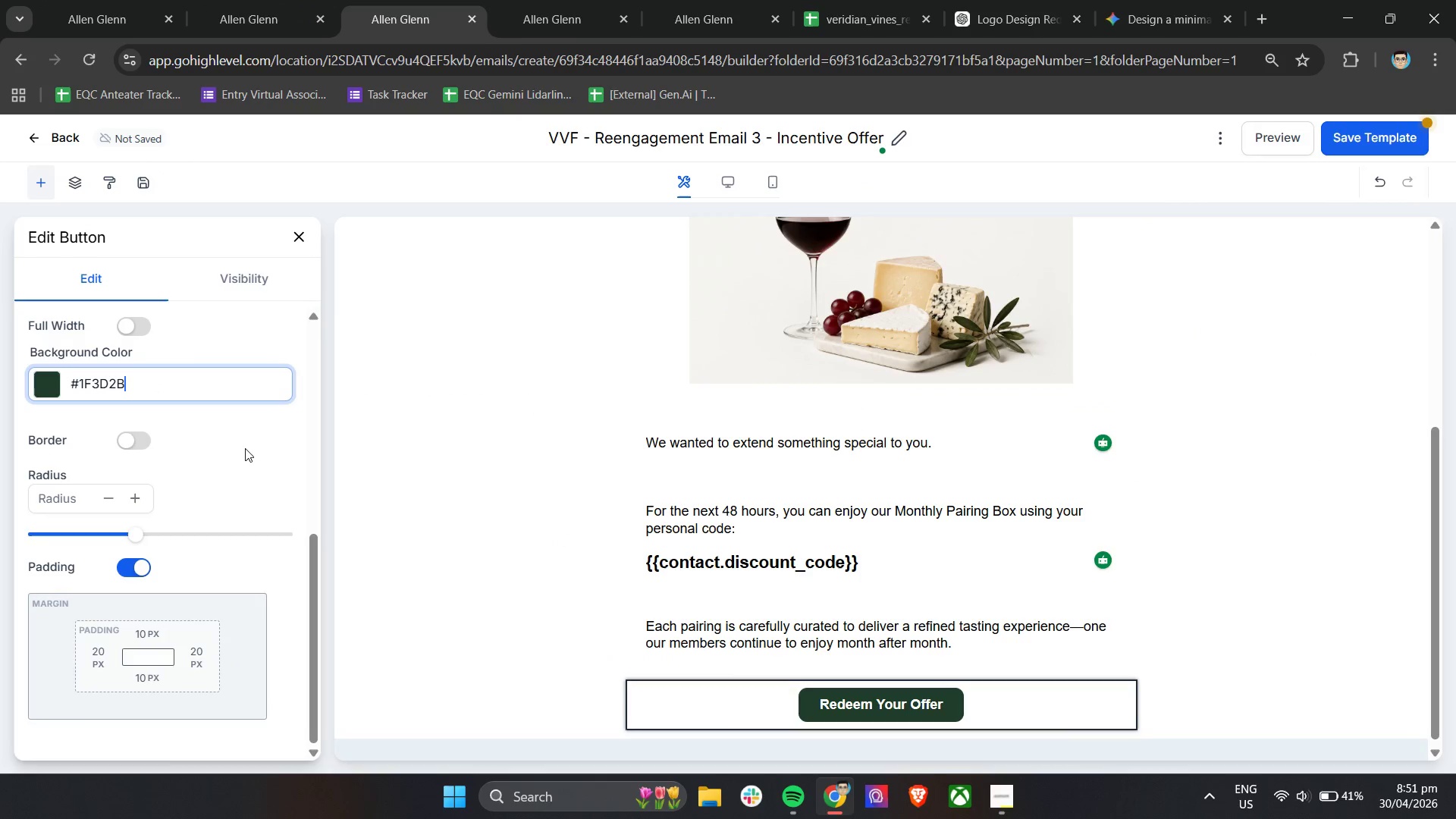 
left_click([248, 448])
 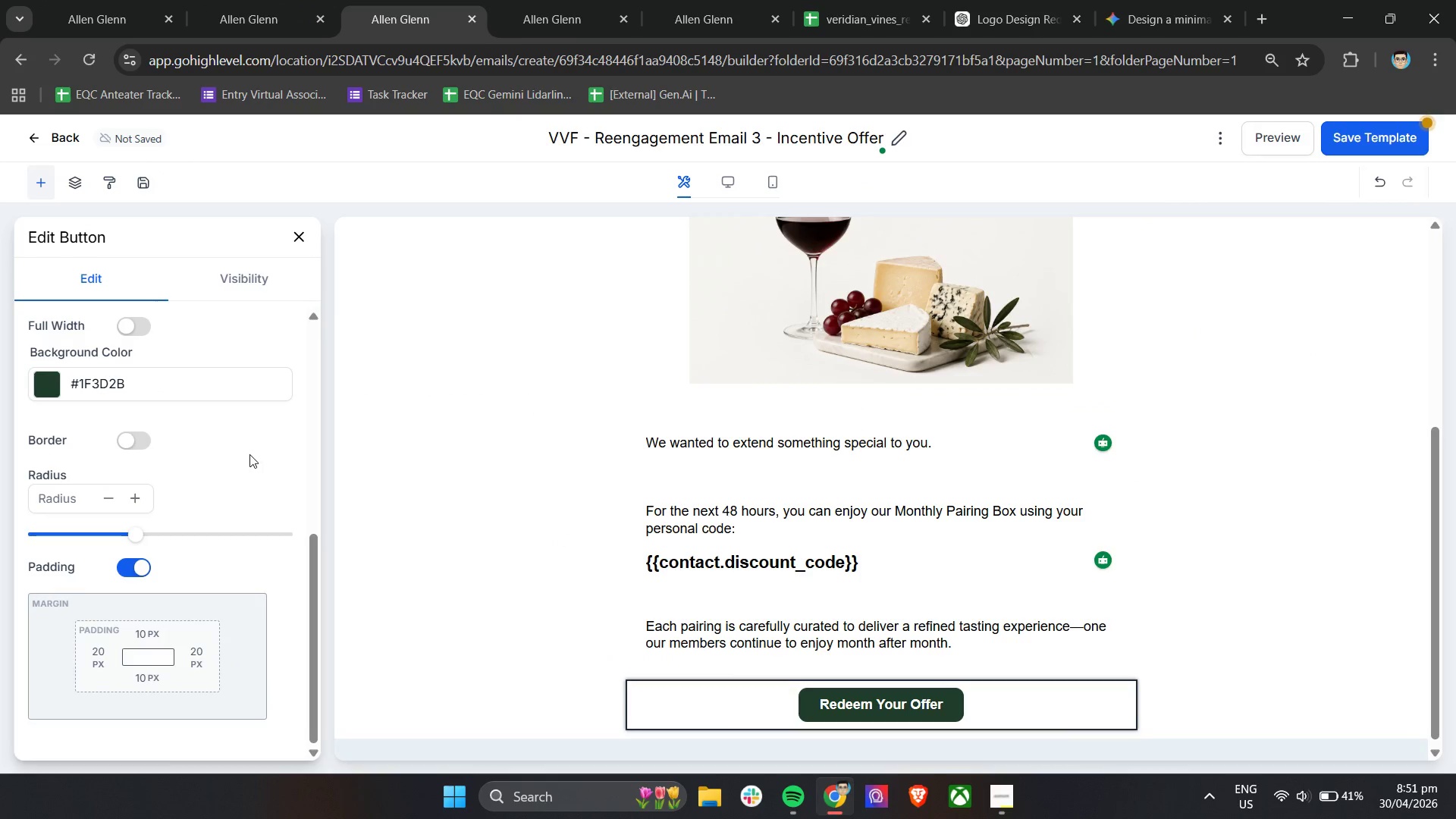 
scroll: coordinate [221, 499], scroll_direction: up, amount: 4.0
 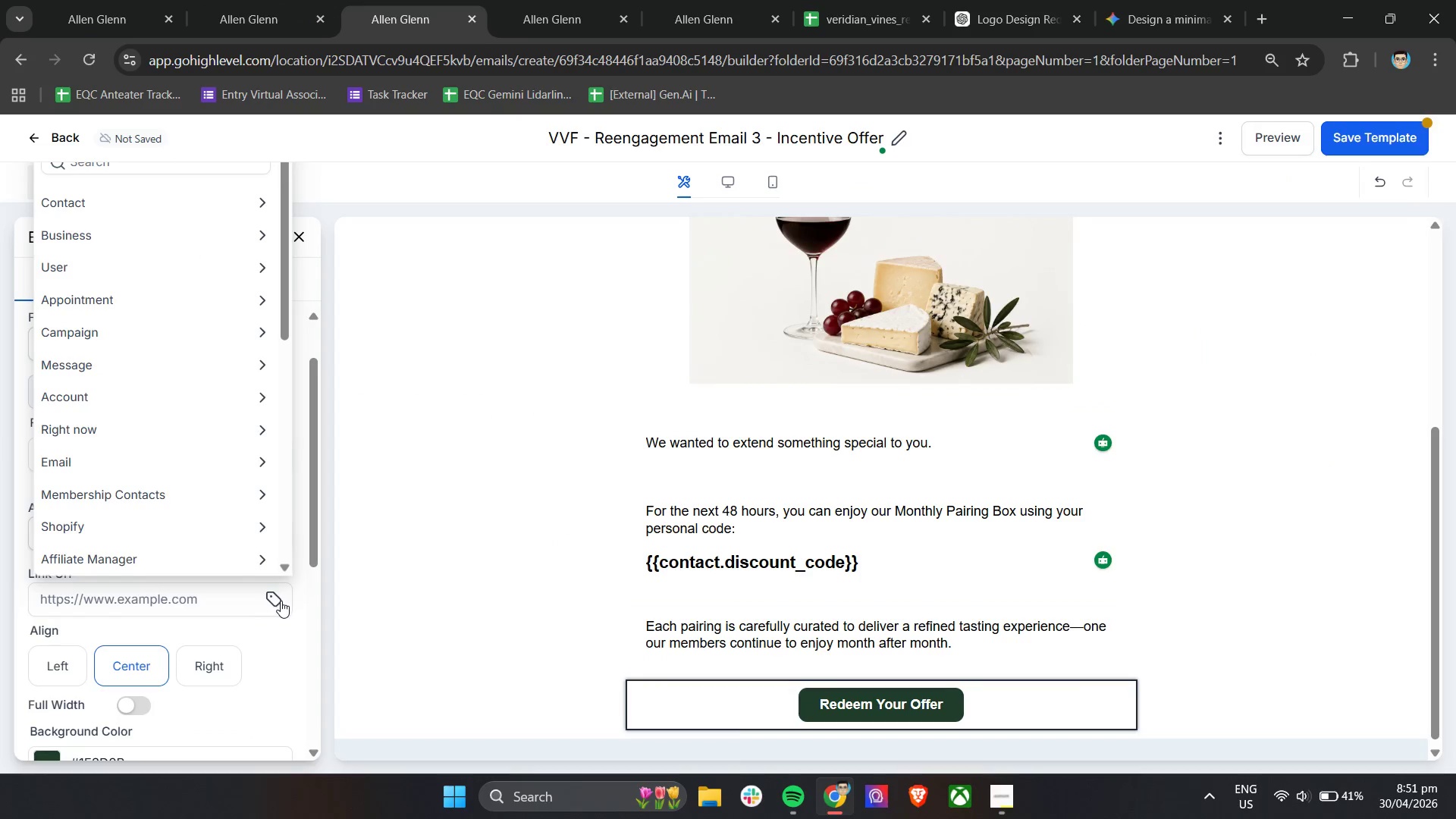 
left_click([174, 554])
 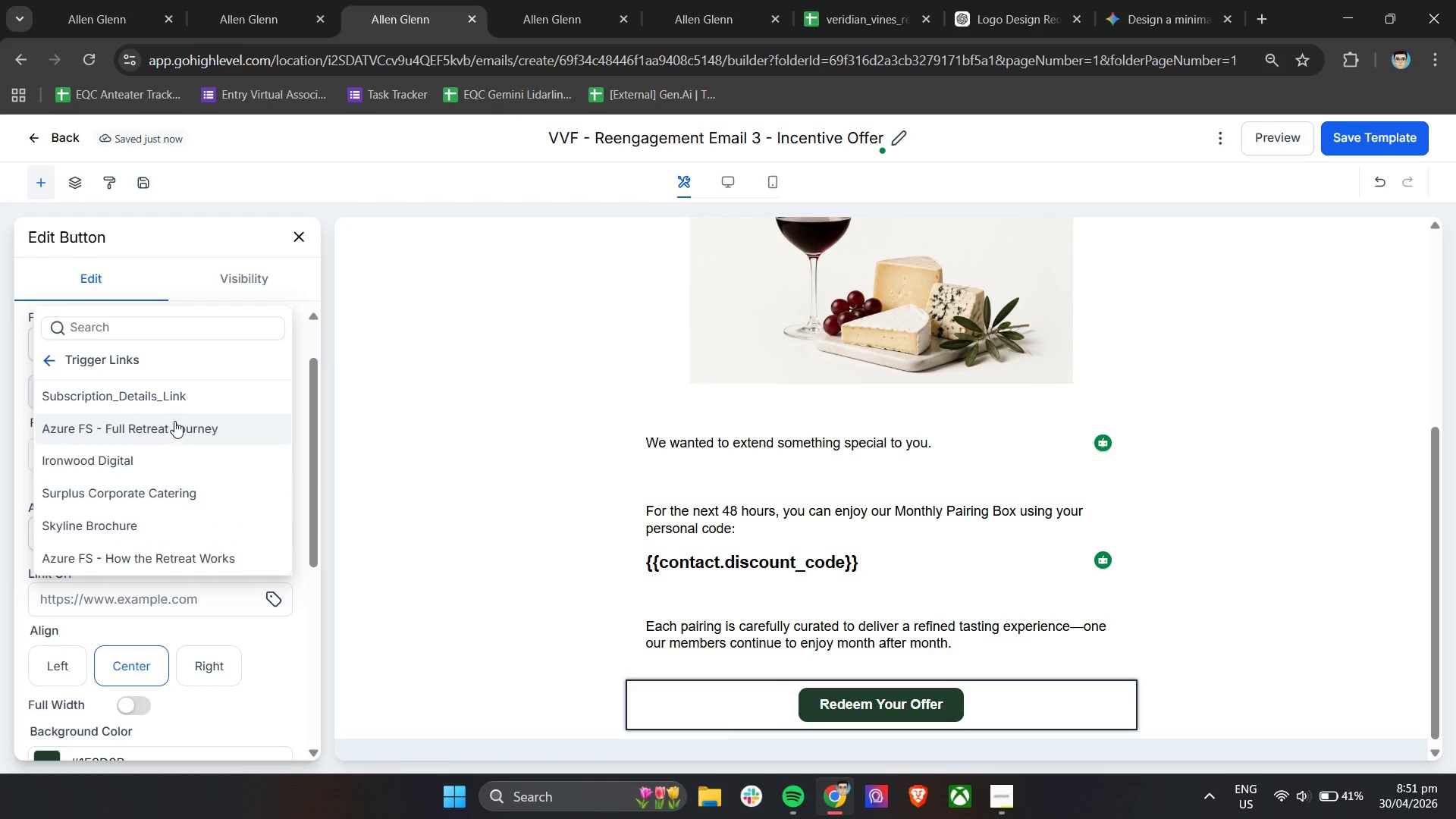 
scroll: coordinate [167, 478], scroll_direction: down, amount: 16.0
 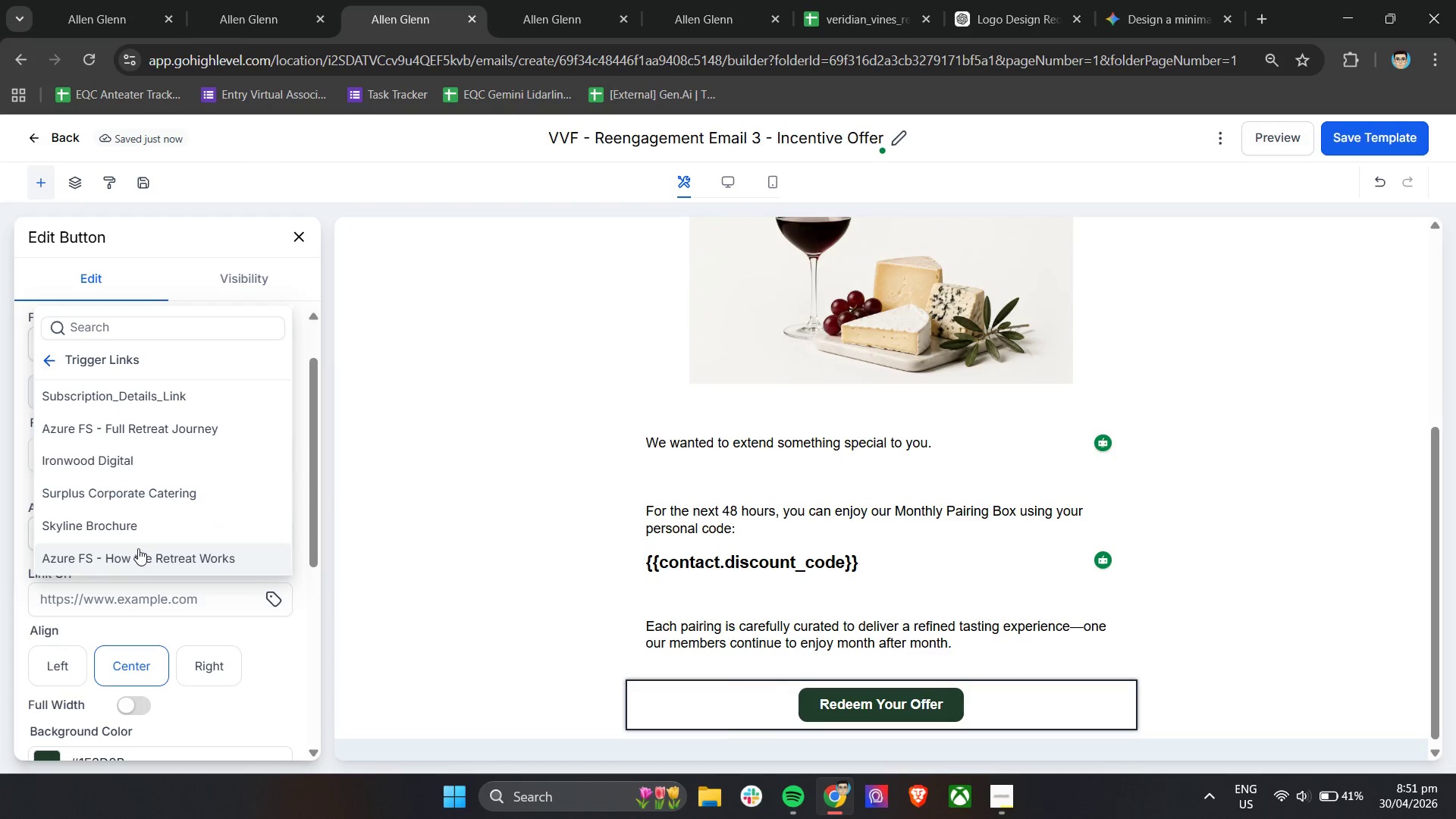 
scroll: coordinate [235, 405], scroll_direction: up, amount: 6.0
 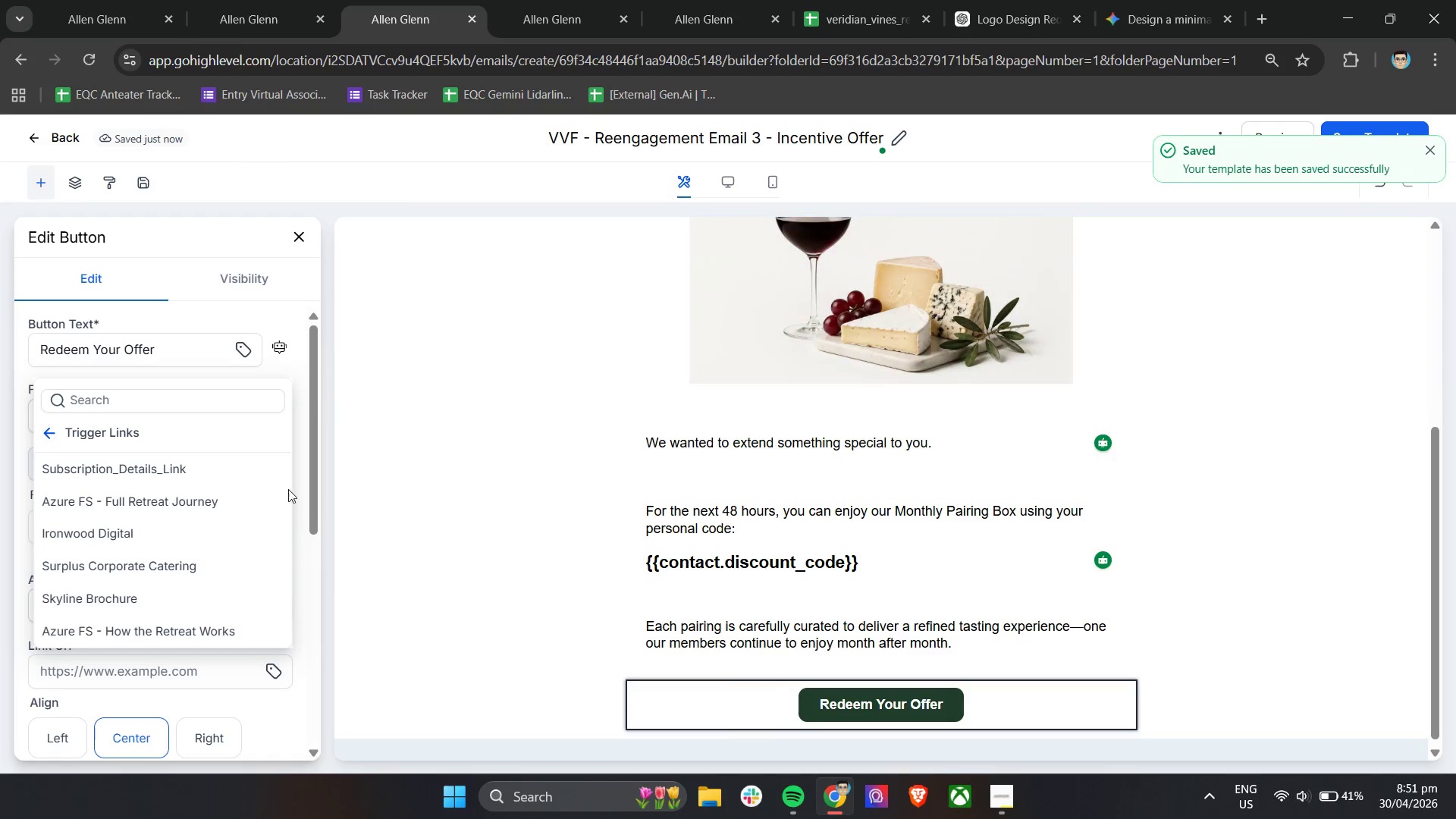 
scroll: coordinate [81, 485], scroll_direction: down, amount: 8.0
 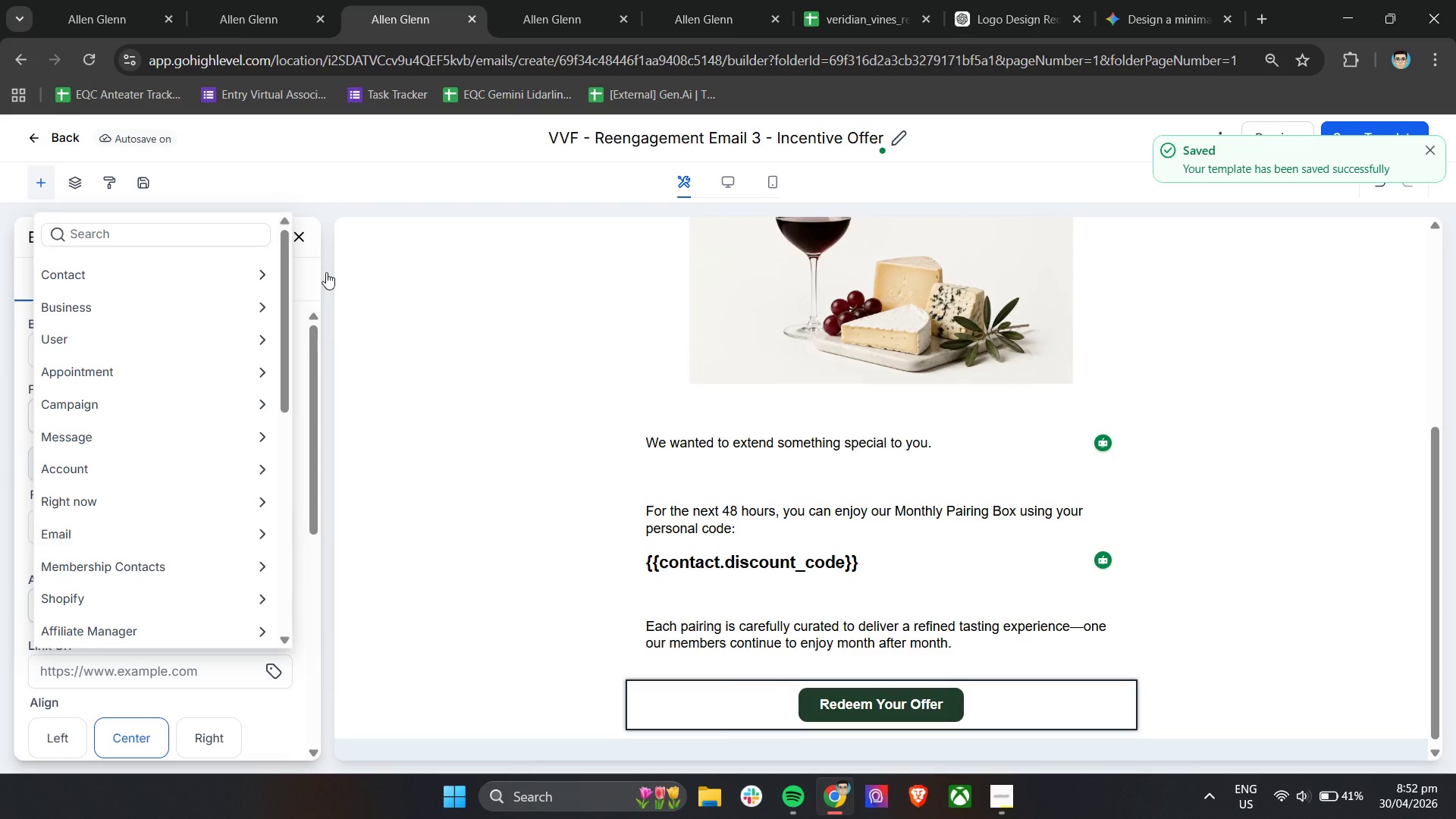 
left_click([370, 170])
 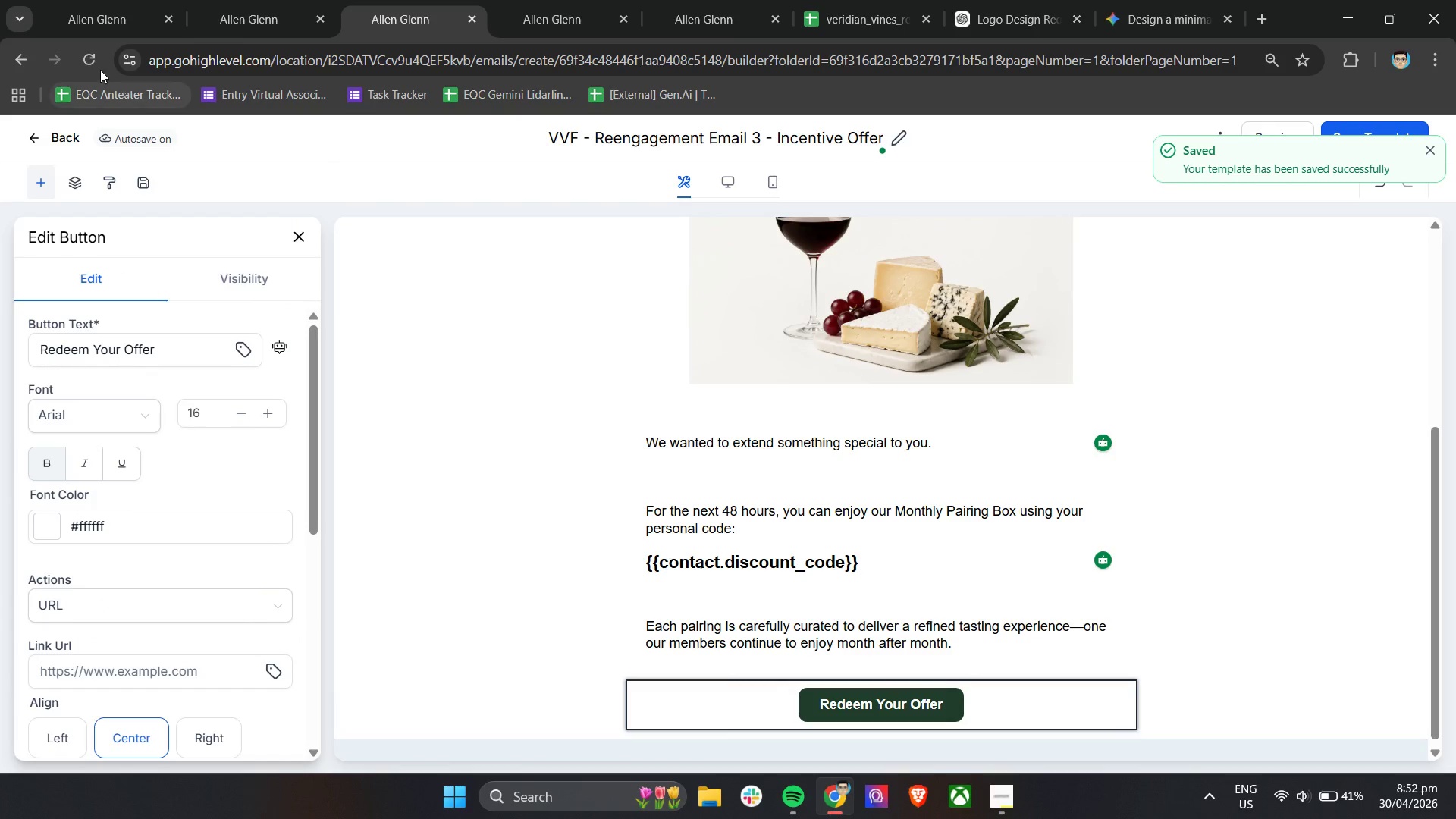 
left_click([96, 61])
 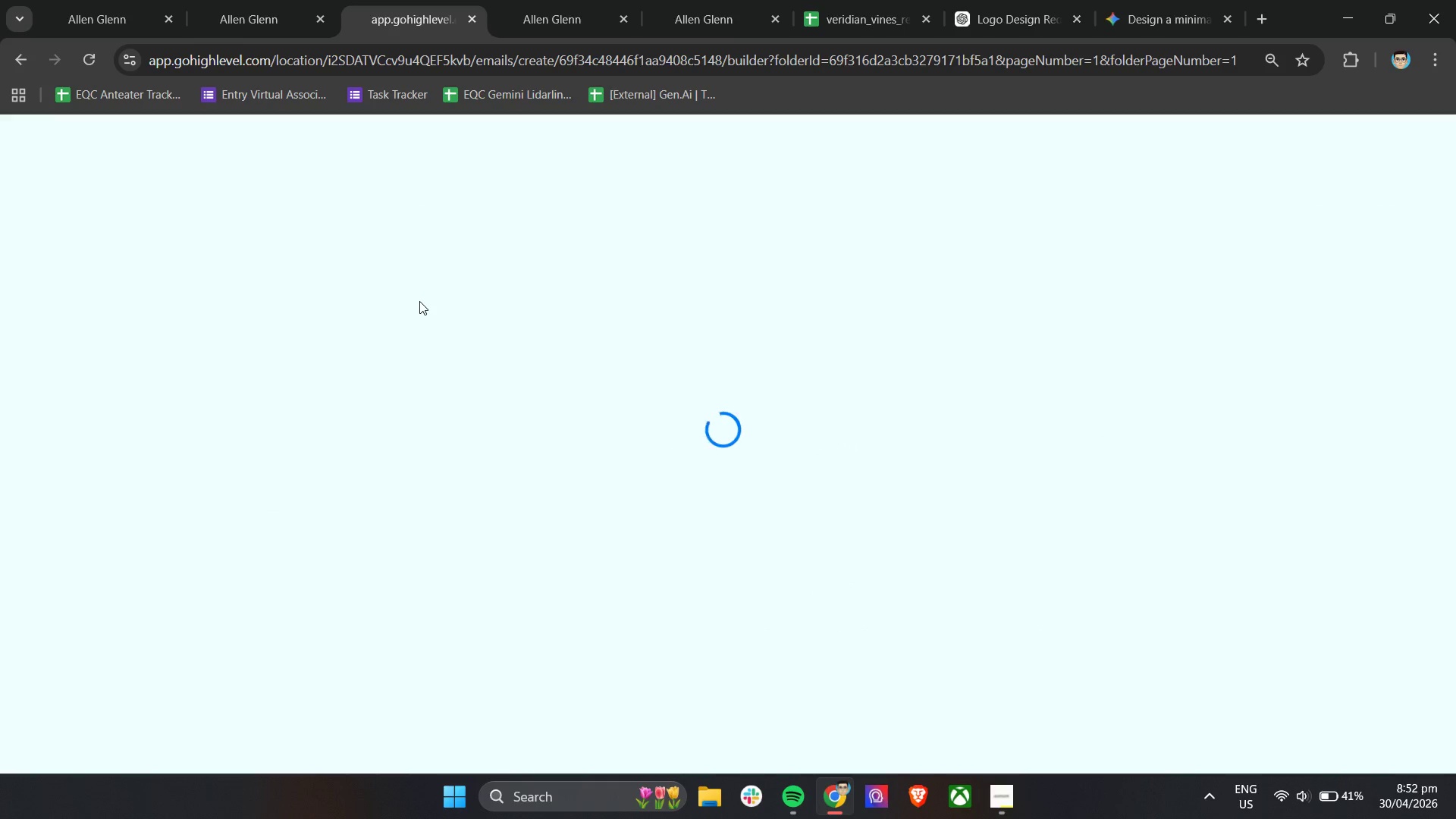 
wait(5.09)
 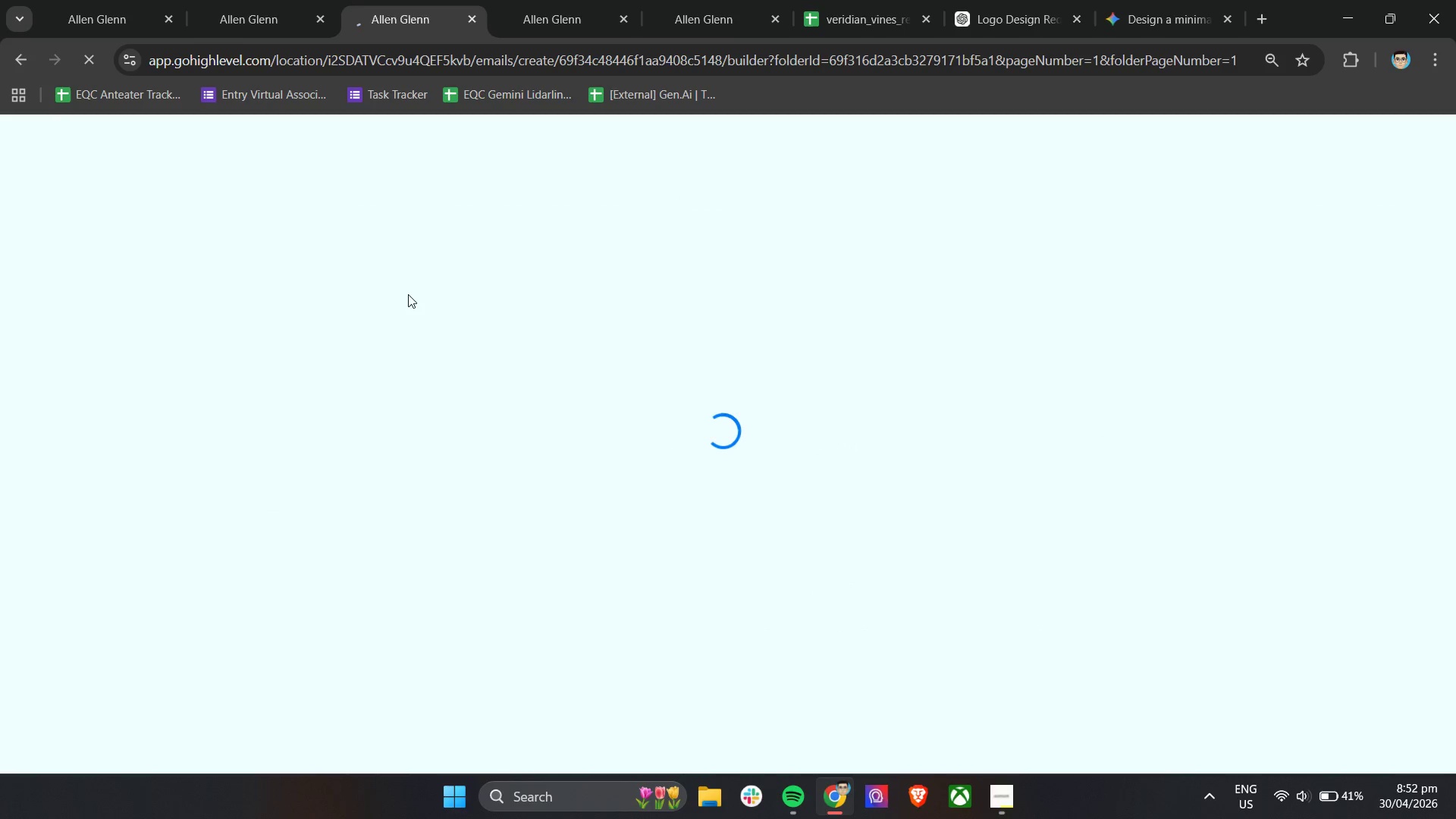 
left_click([1001, 798])